 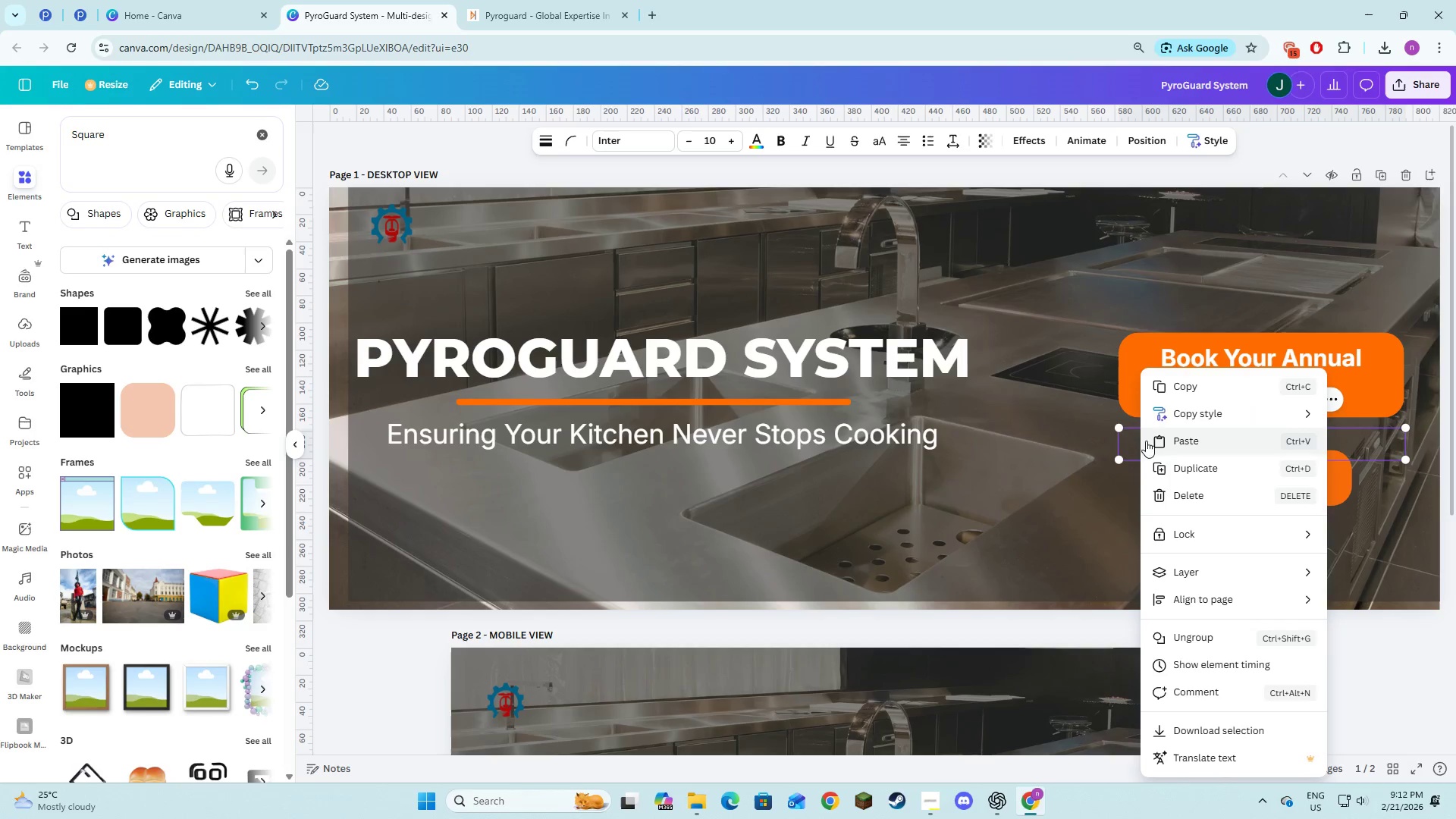 
left_click([1170, 571])
 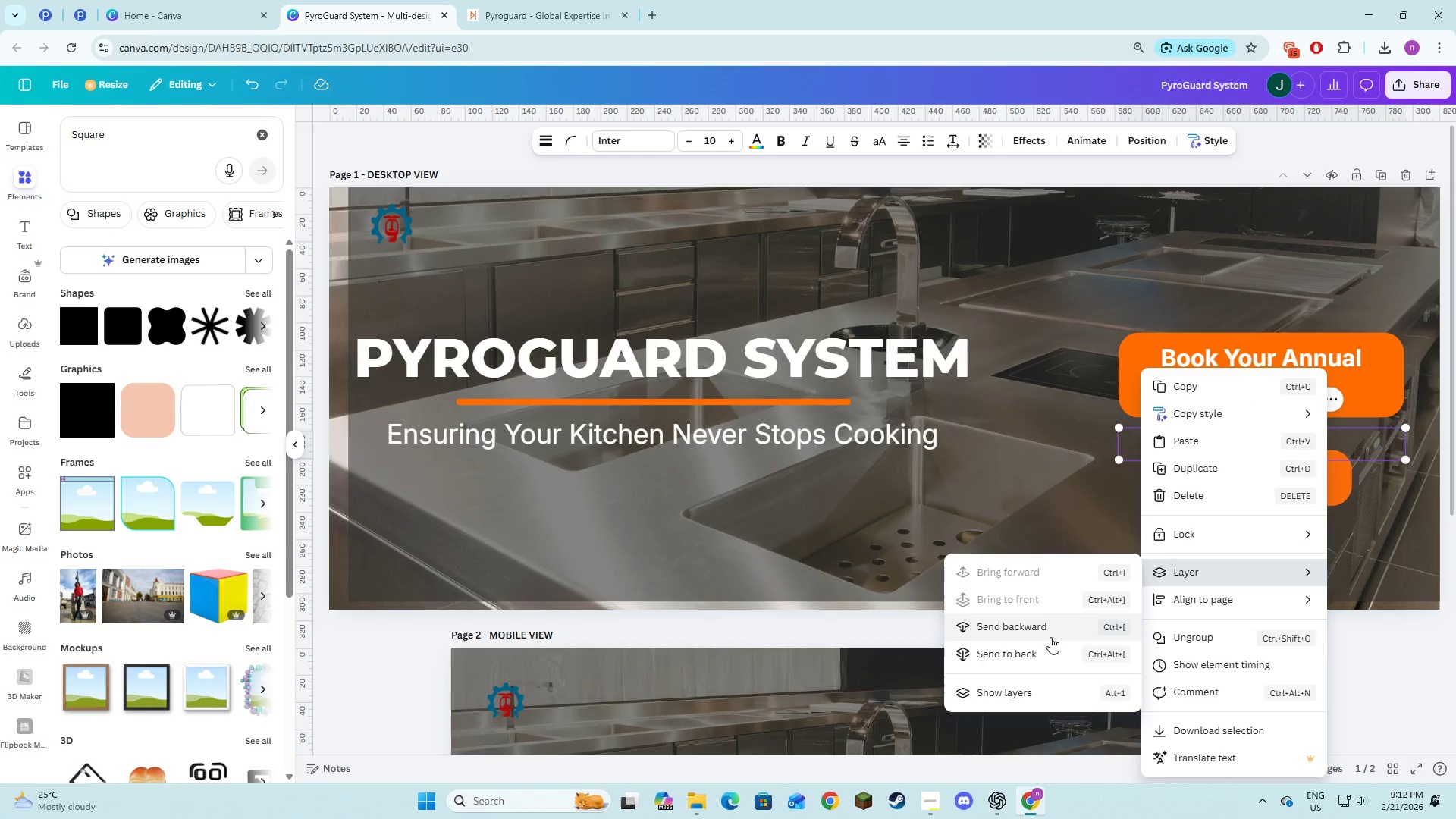 
left_click([1033, 513])
 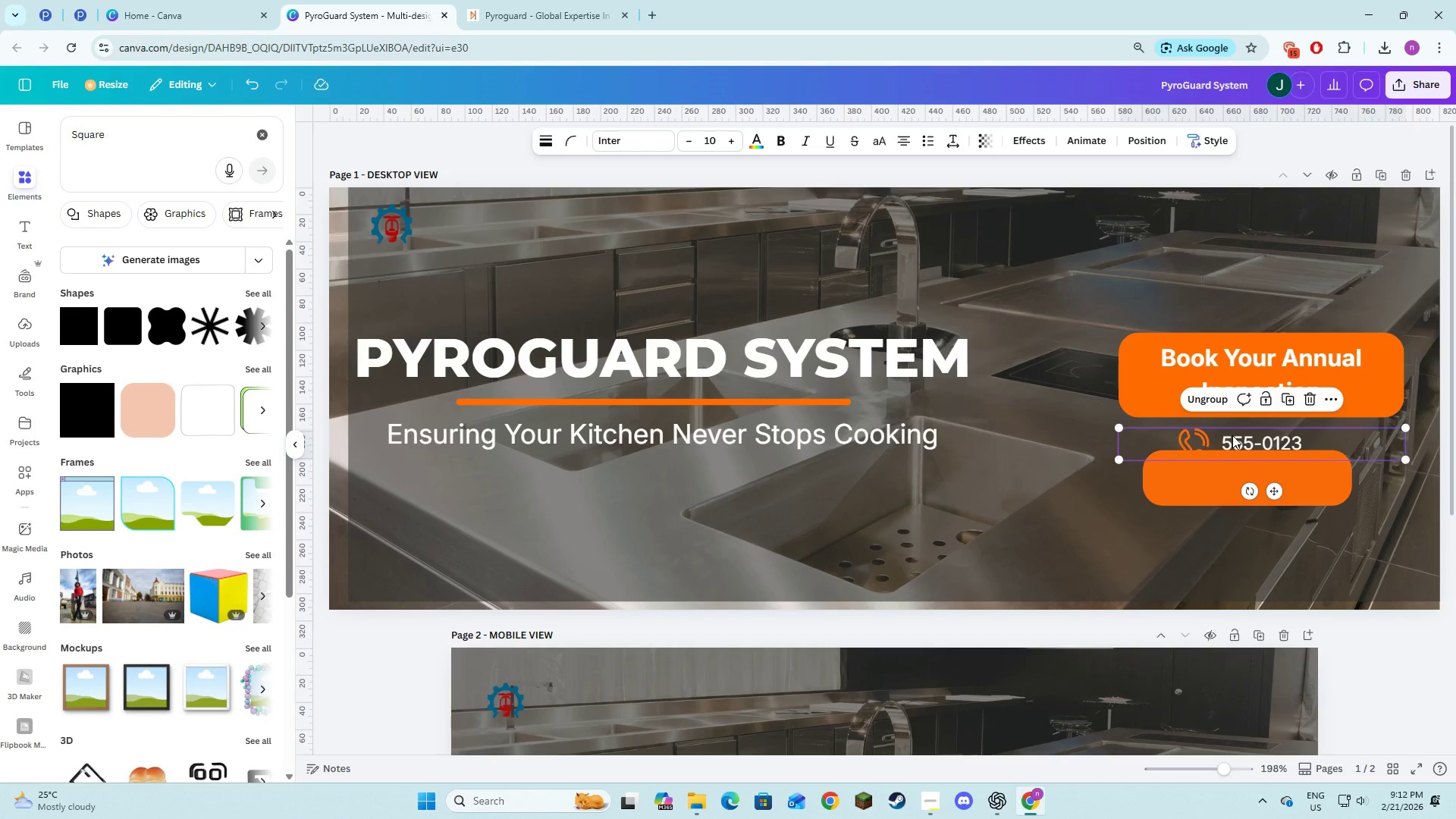 
left_click_drag(start_coordinate=[1232, 435], to_coordinate=[1237, 429])
 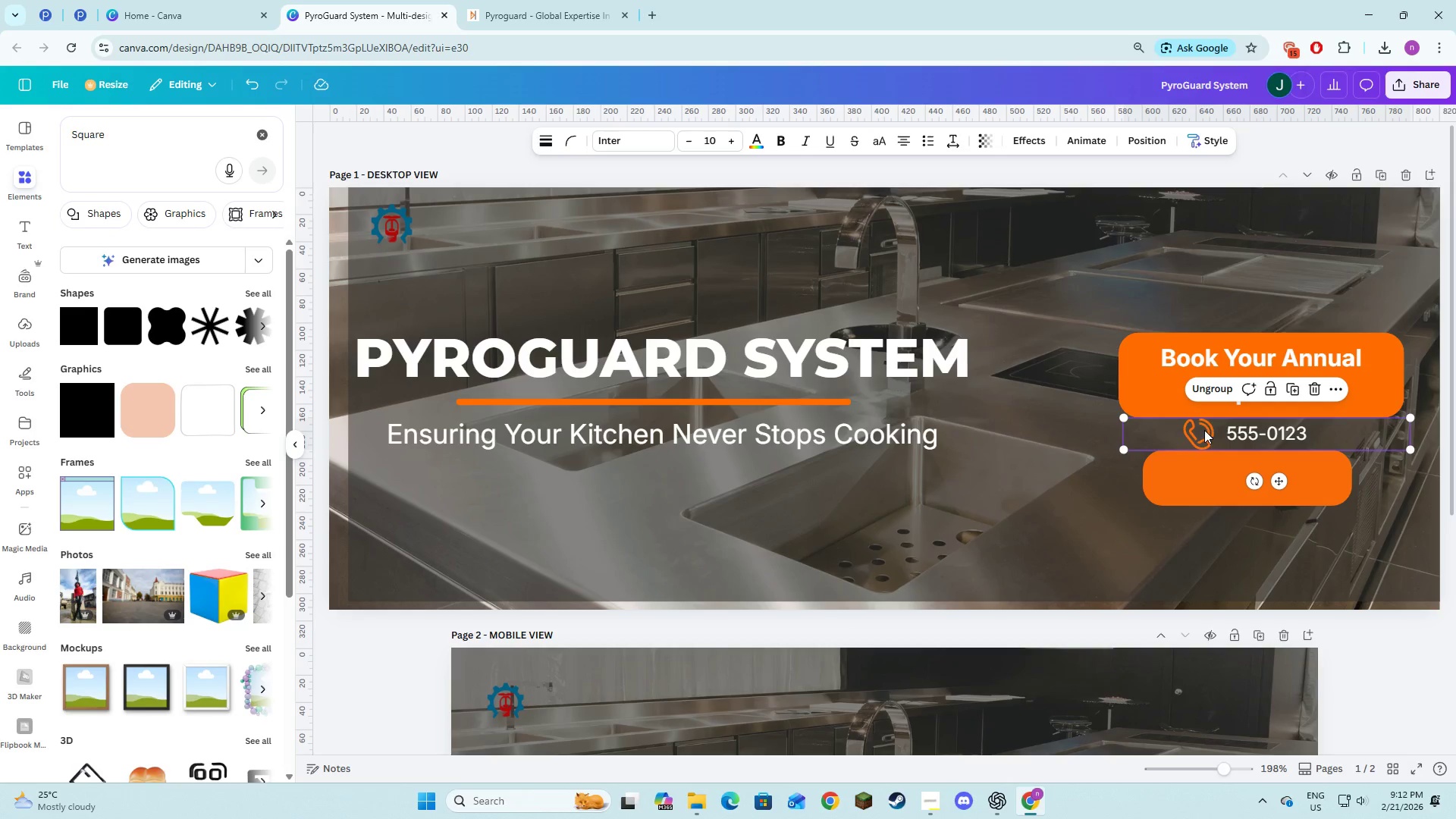 
left_click([1204, 430])
 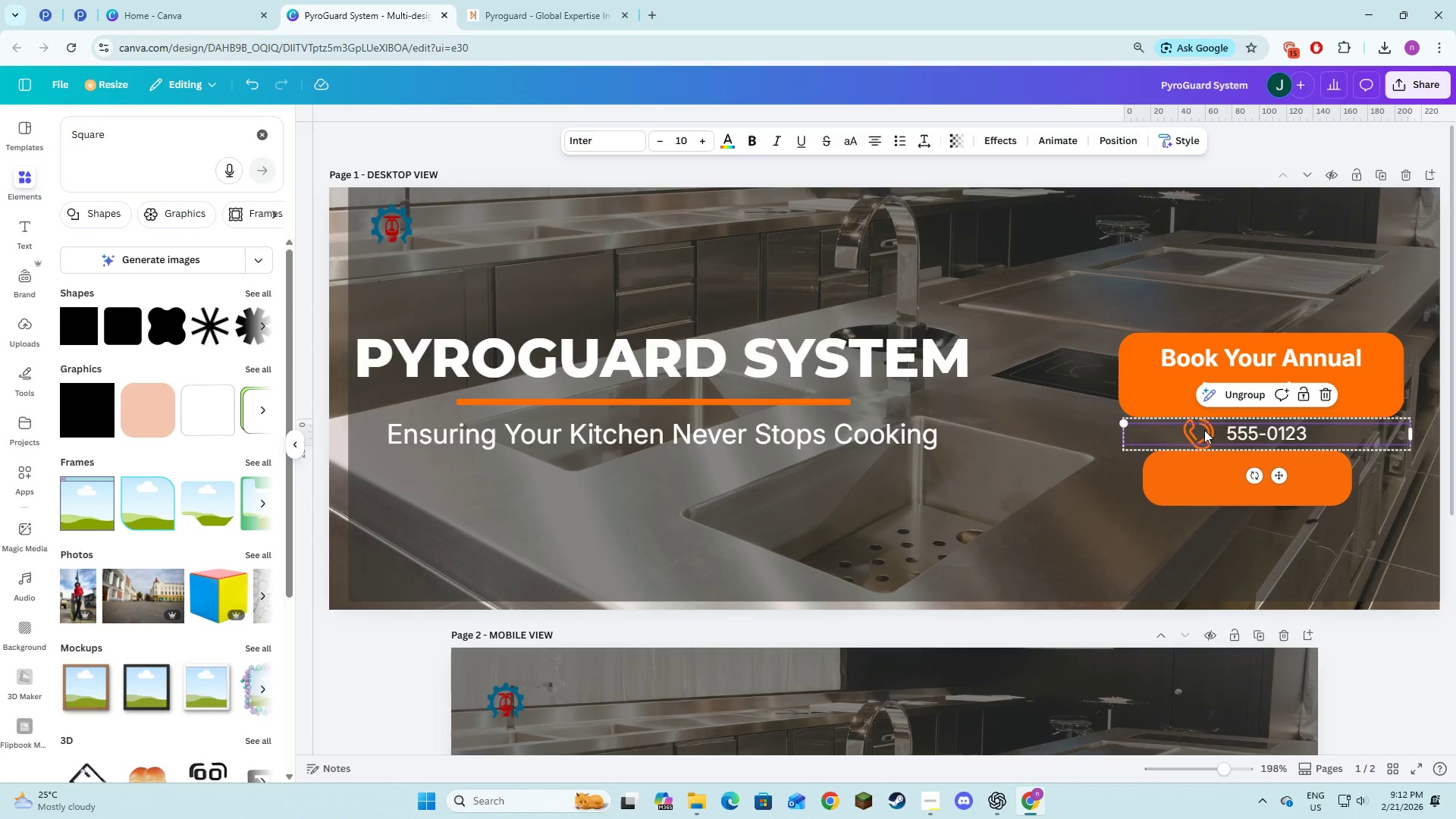 
right_click([1204, 430])
 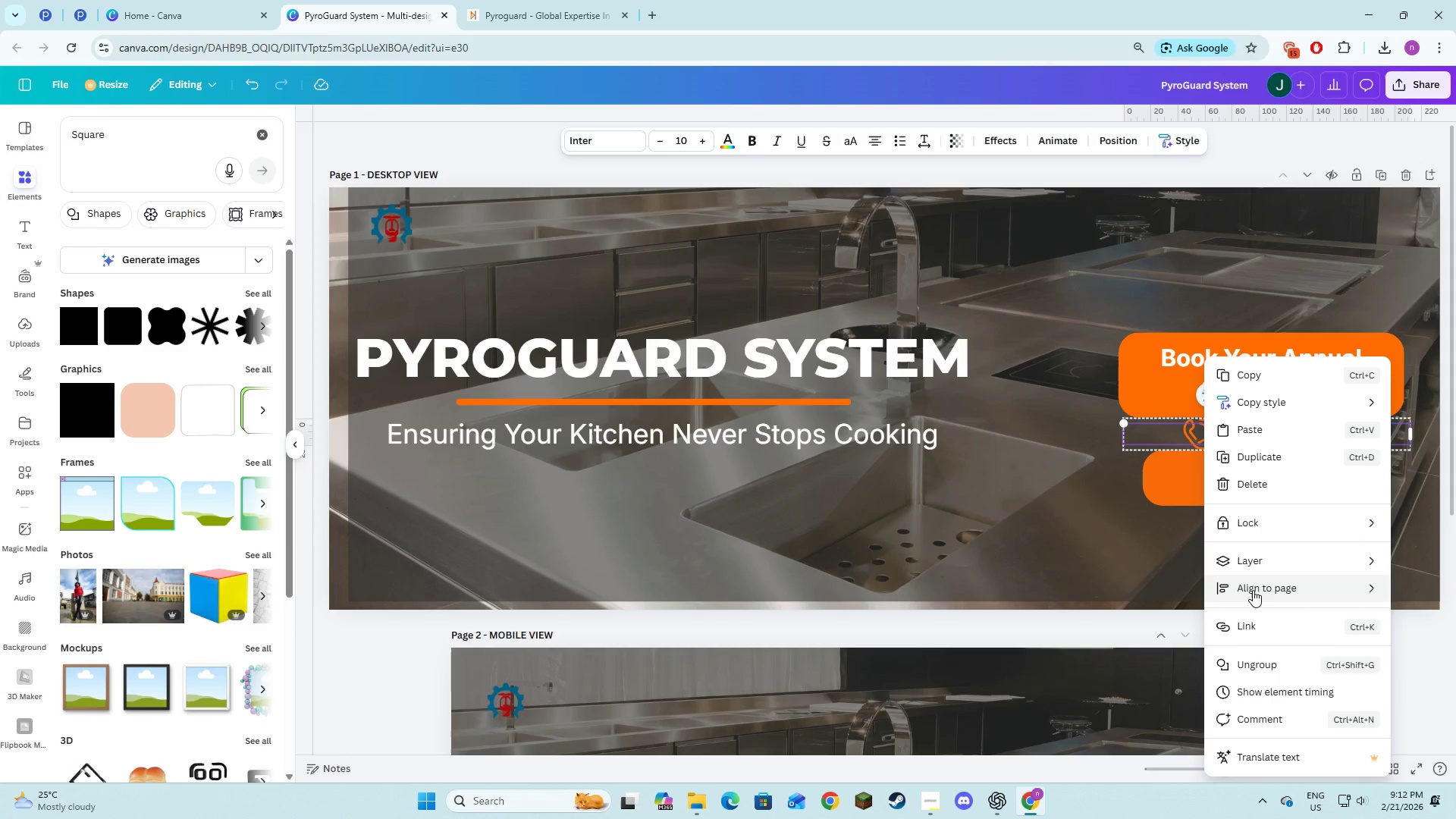 
left_click([1262, 563])
 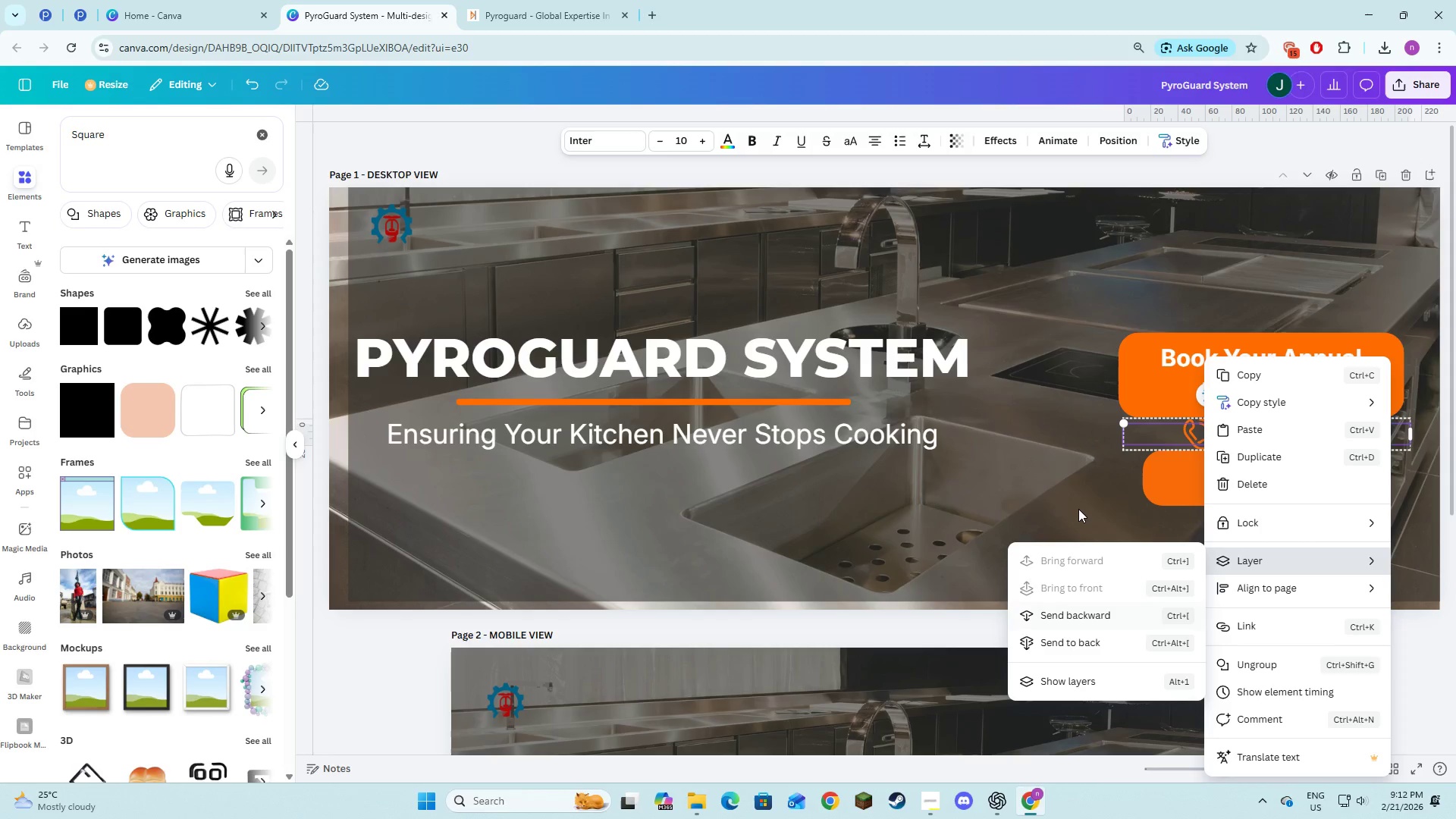 
left_click_drag(start_coordinate=[1078, 507], to_coordinate=[1088, 497])
 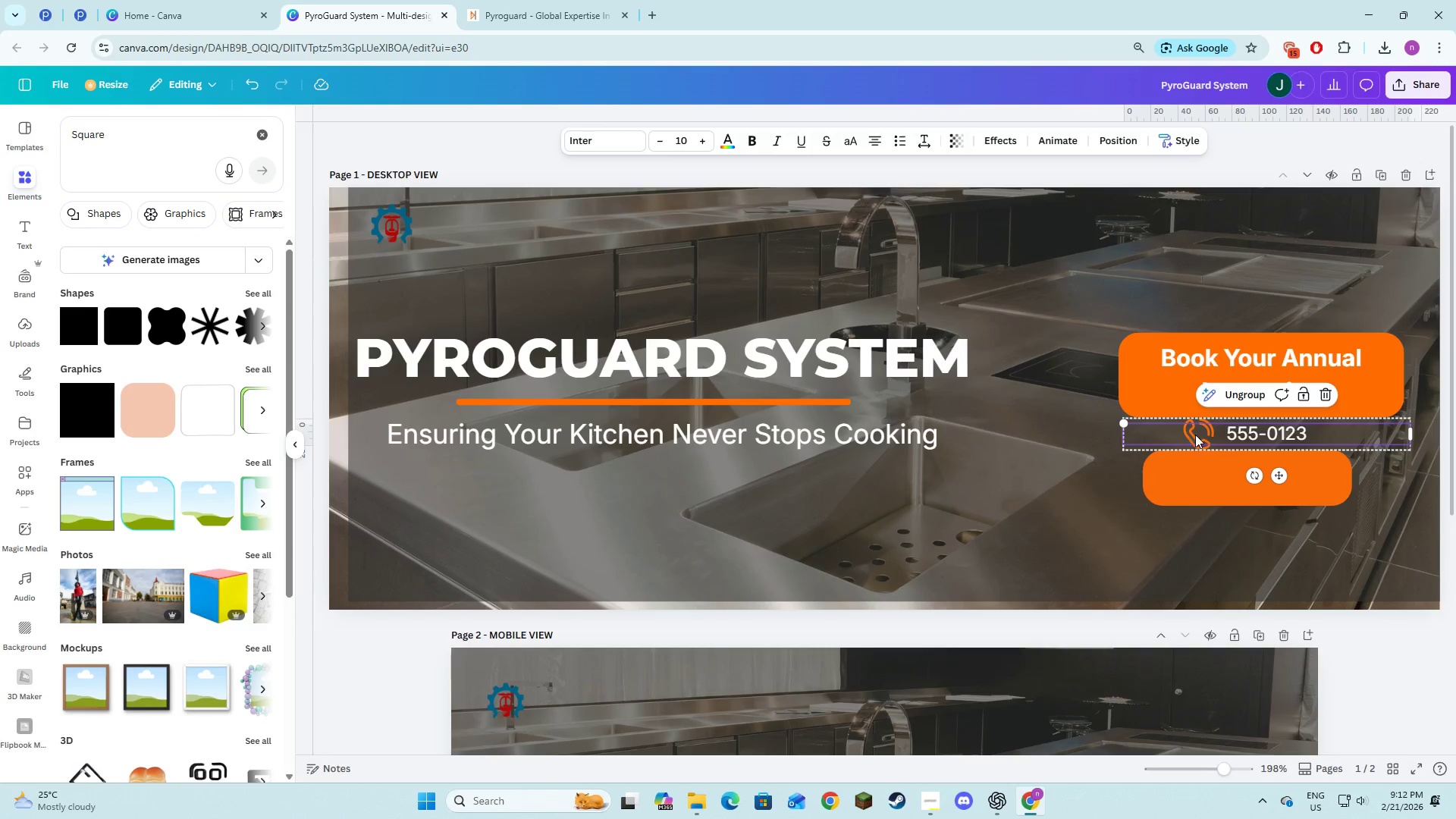 
left_click([1195, 435])
 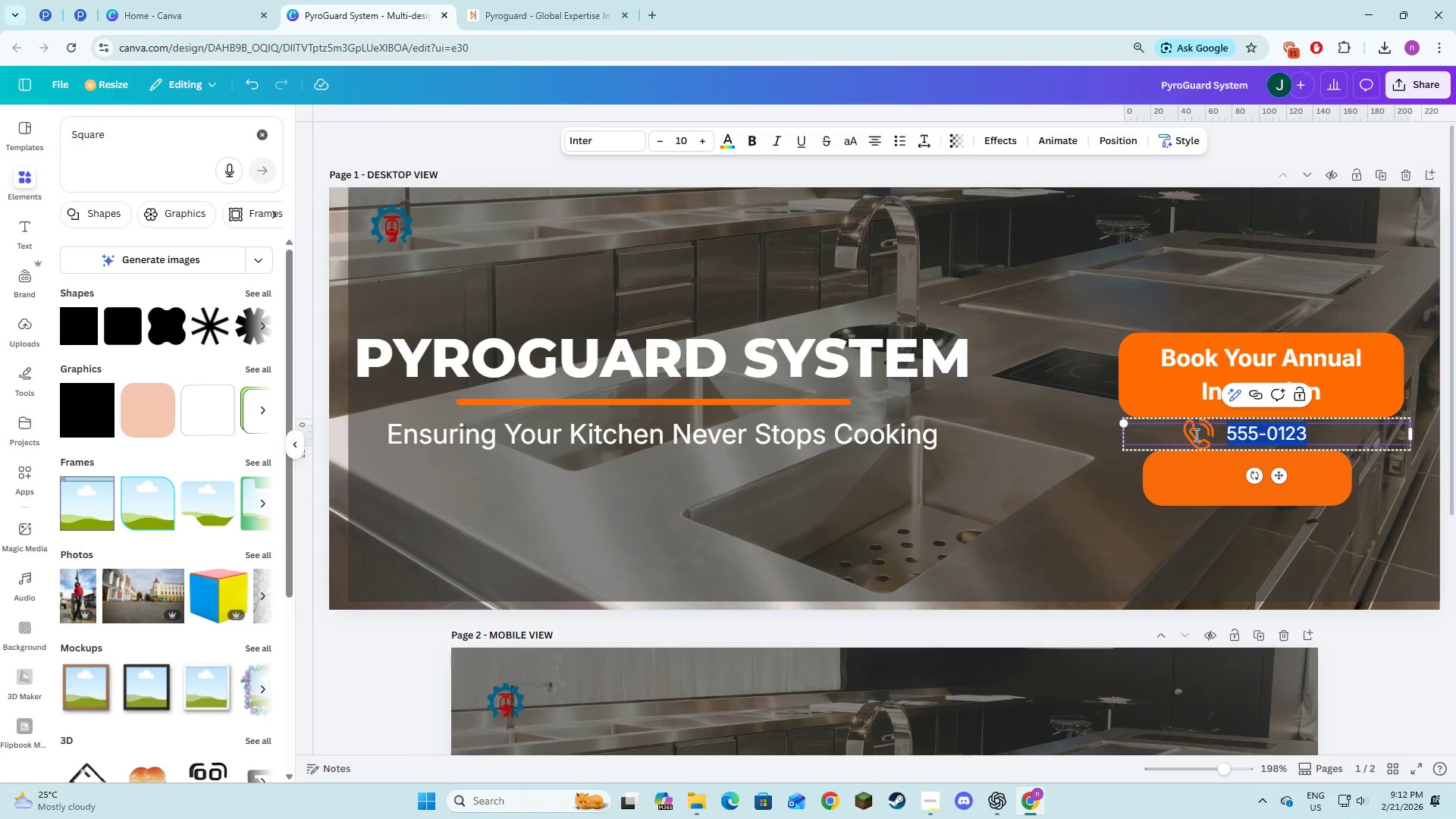 
left_click([1195, 435])
 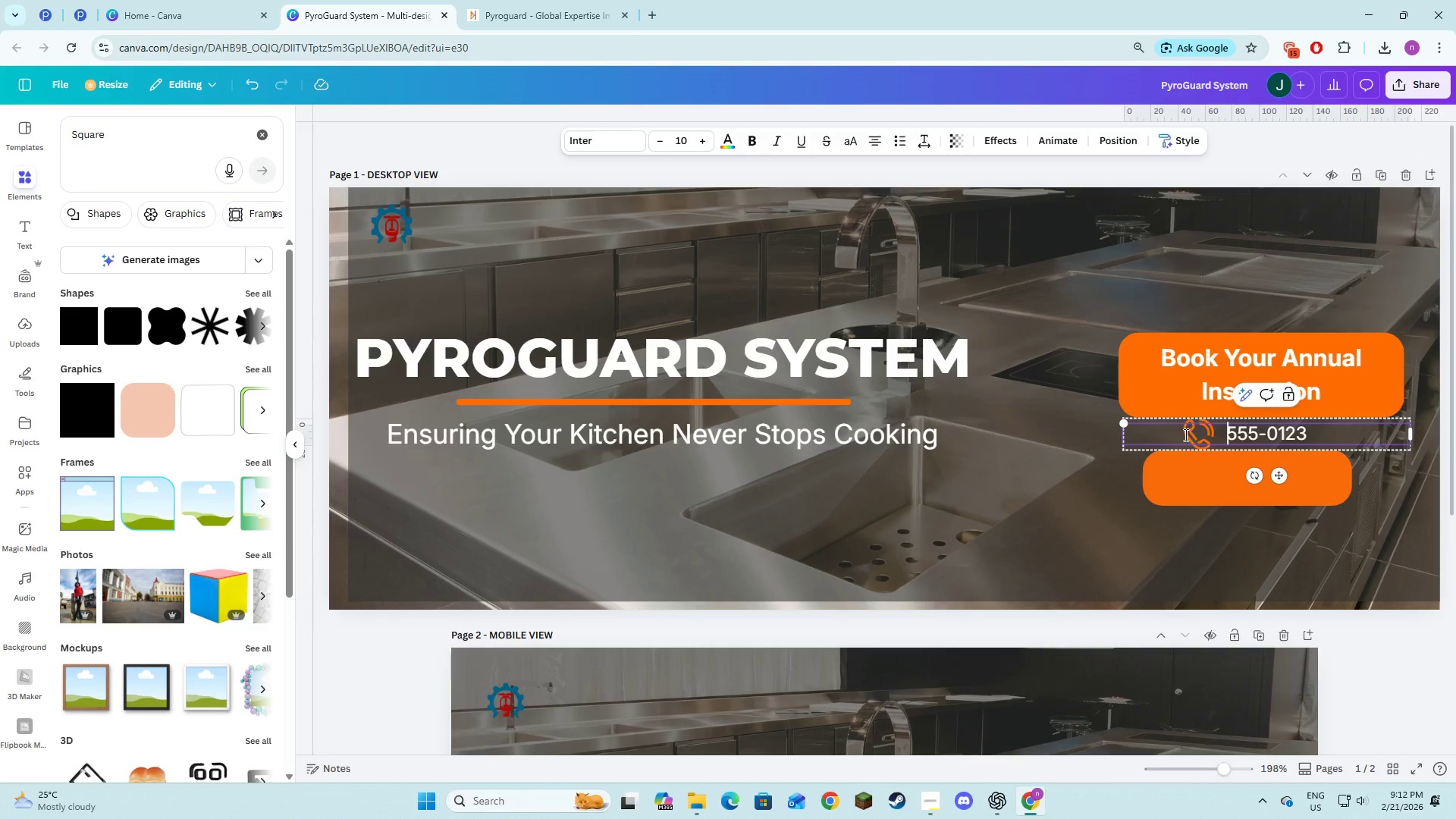 
left_click([1185, 435])
 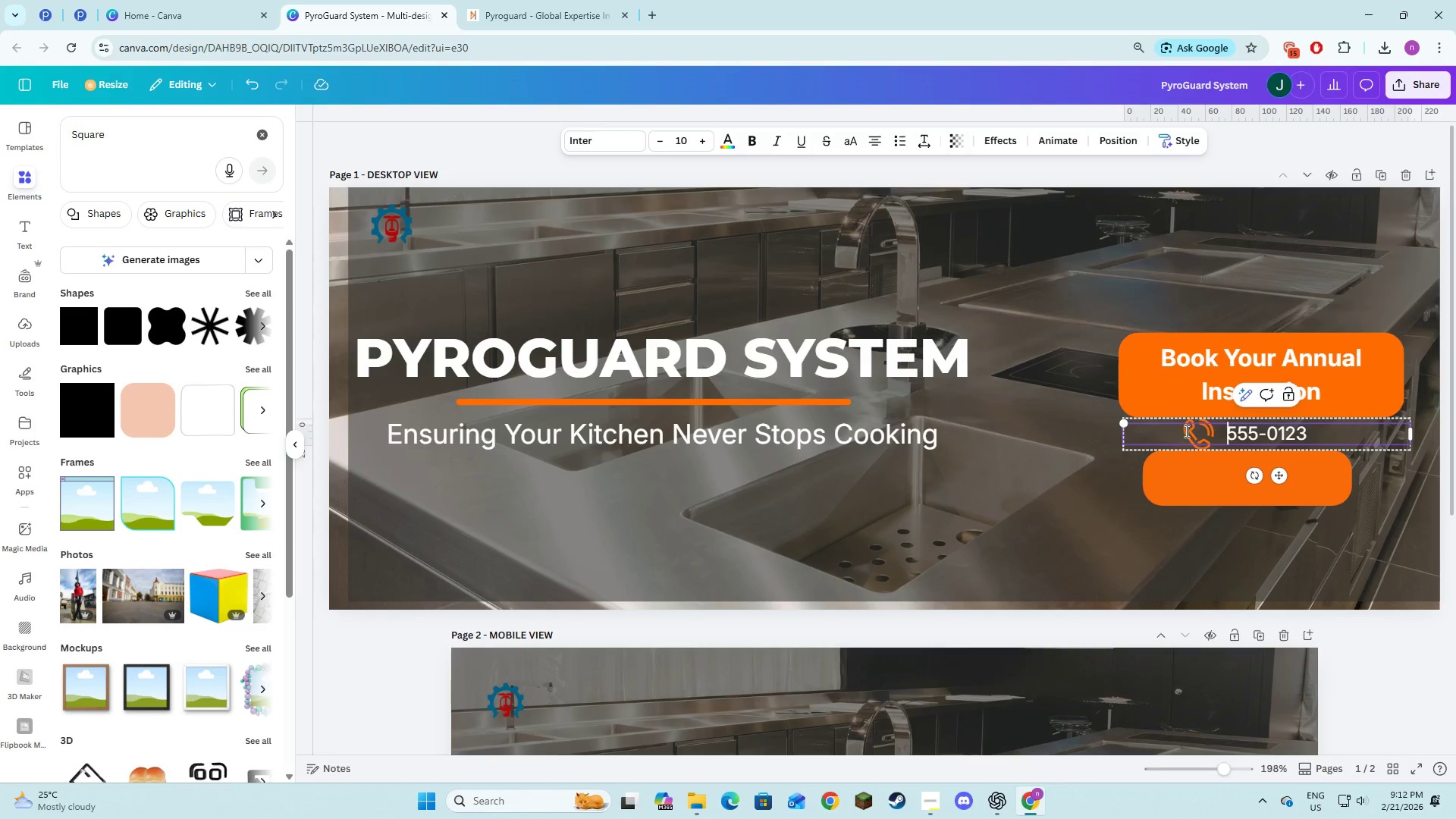 
left_click([1185, 430])
 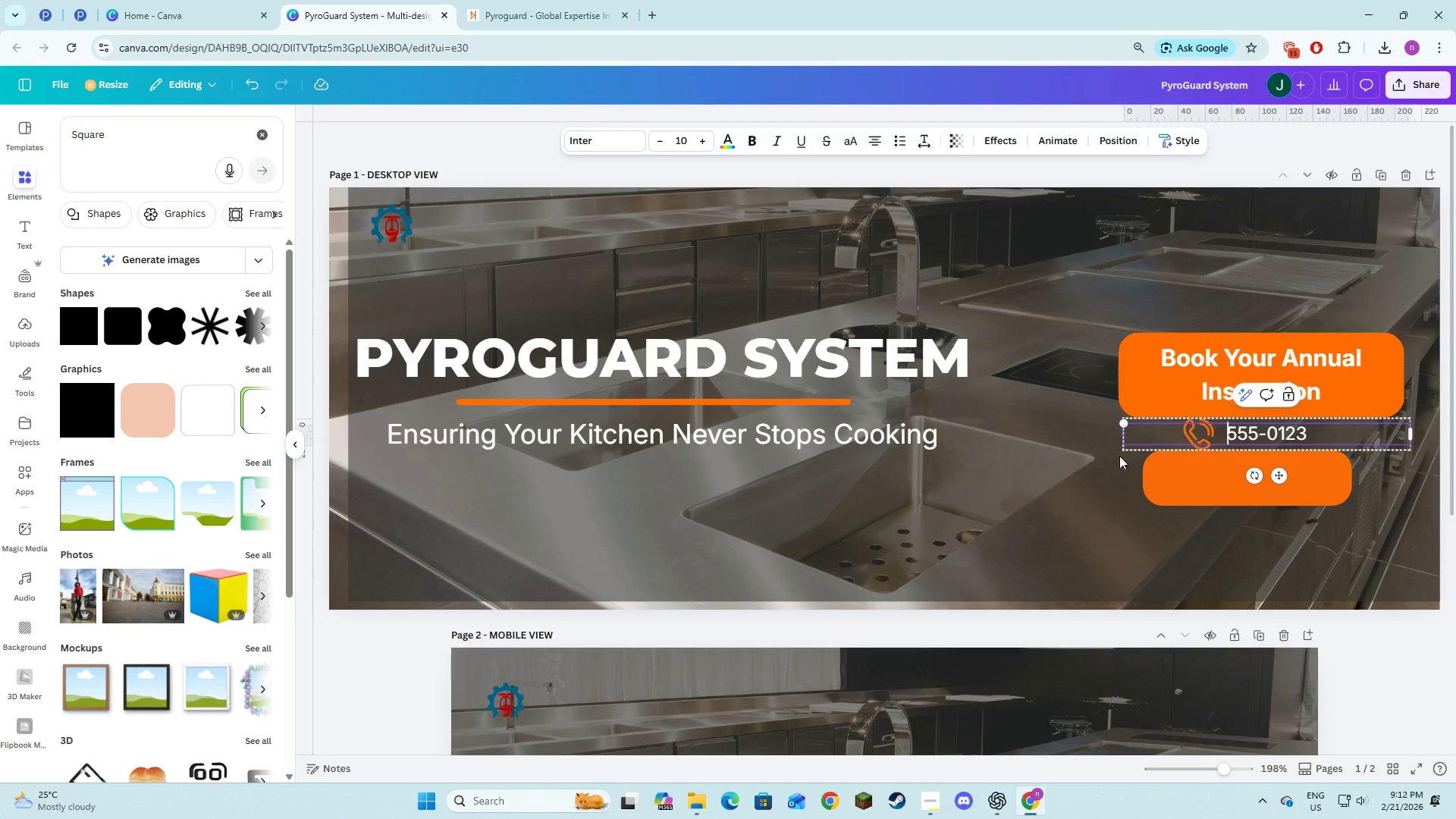 
left_click([1102, 470])
 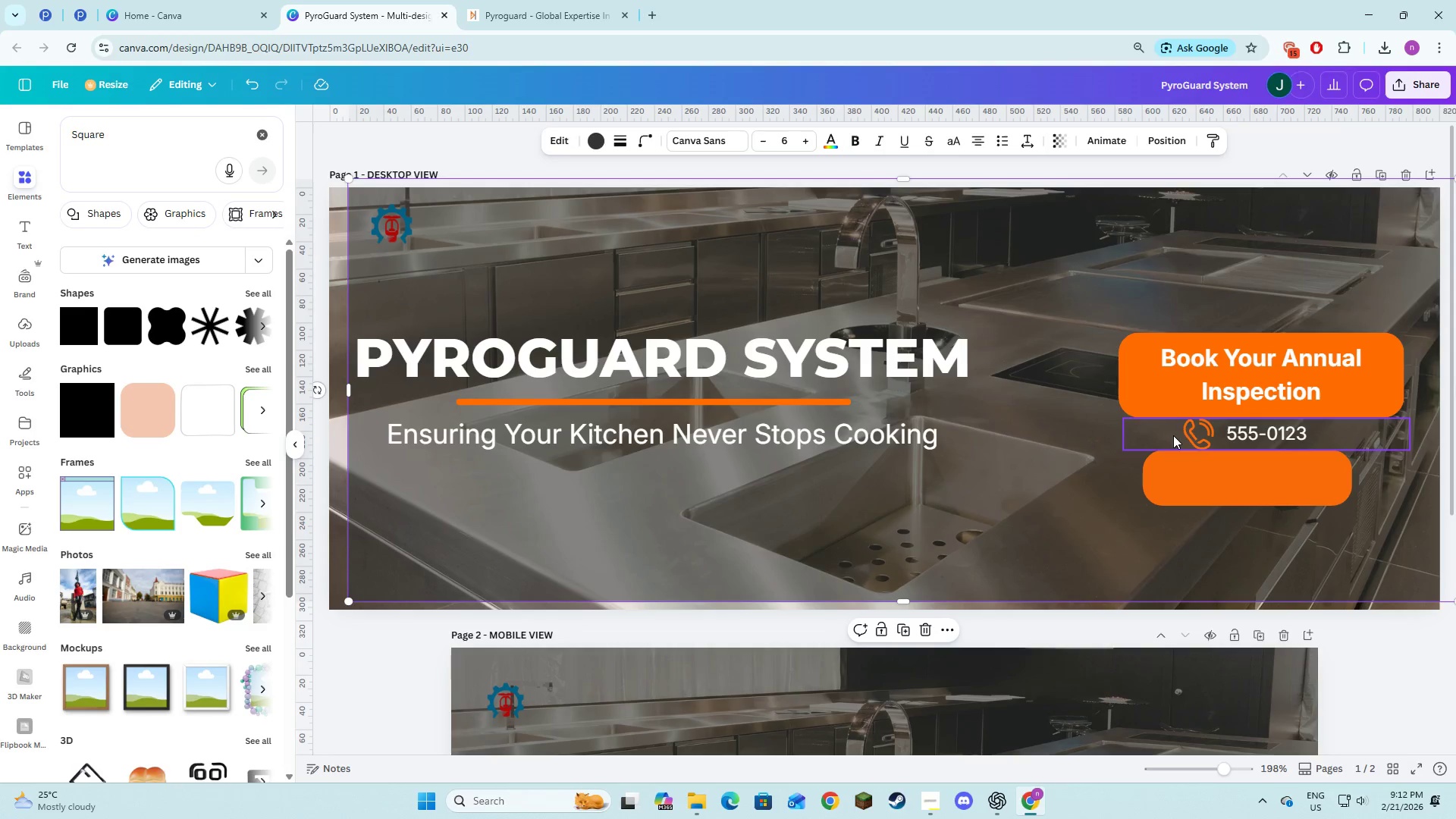 
left_click([1181, 432])
 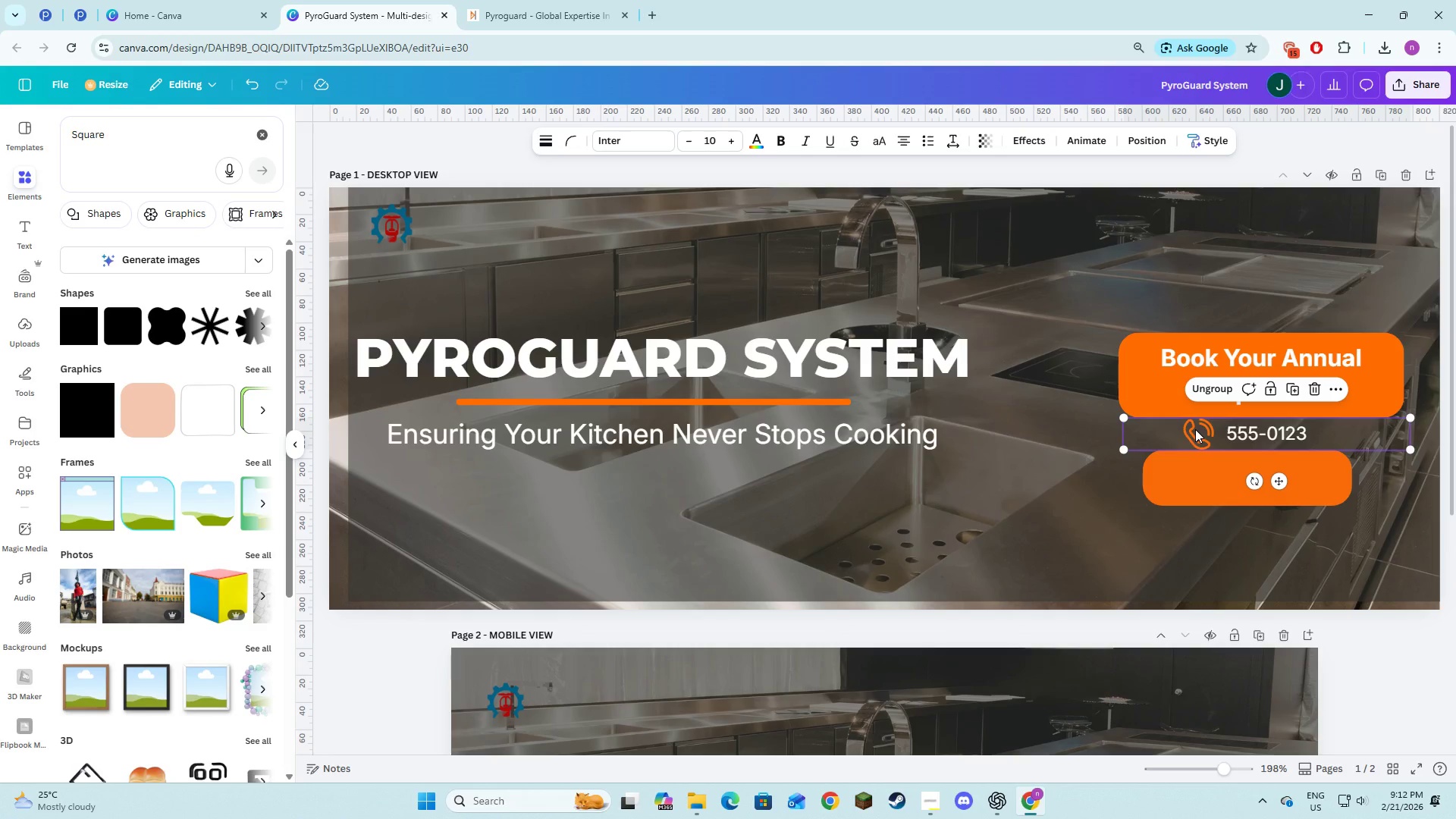 
right_click([1195, 429])
 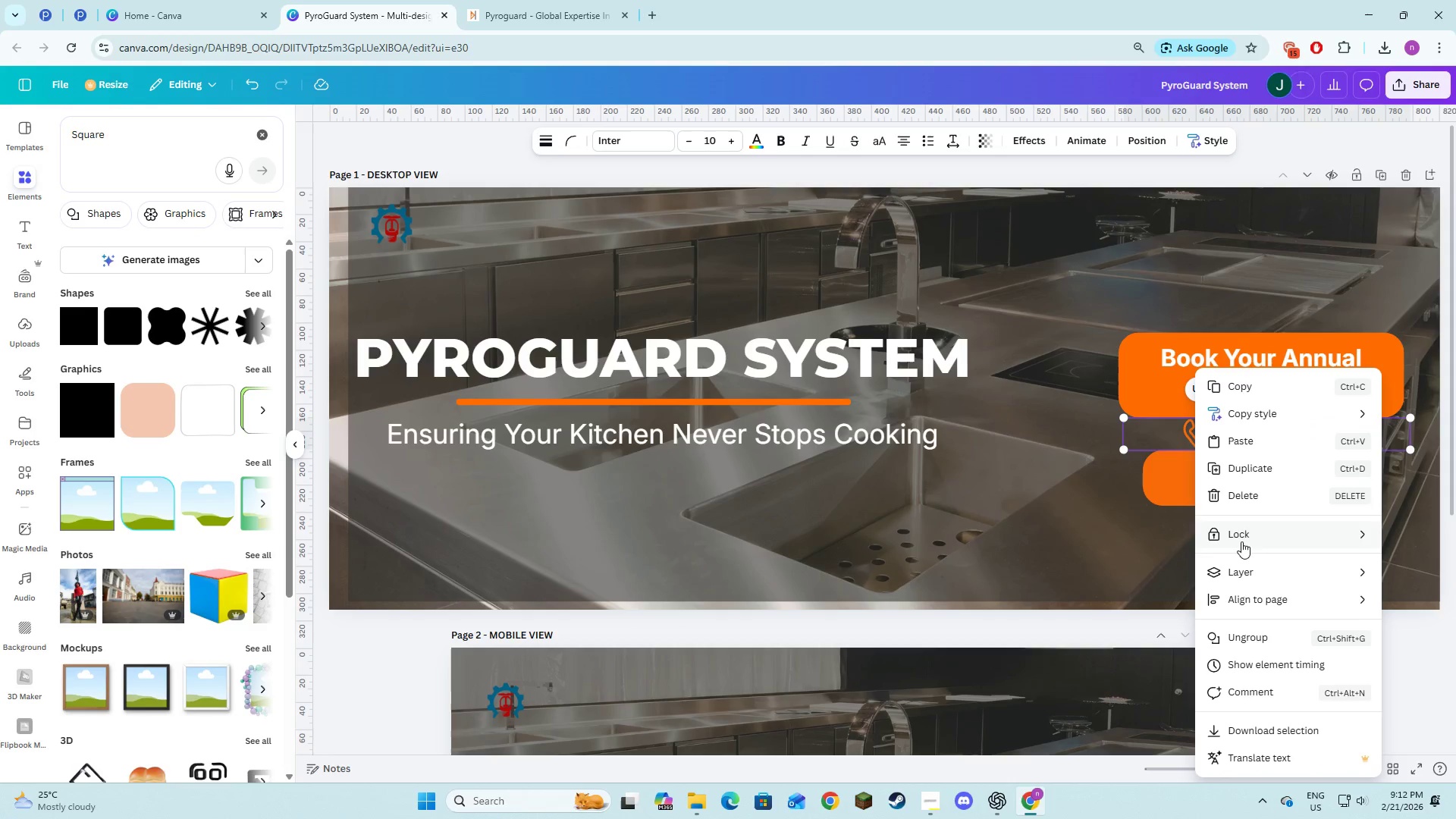 
left_click([1241, 574])
 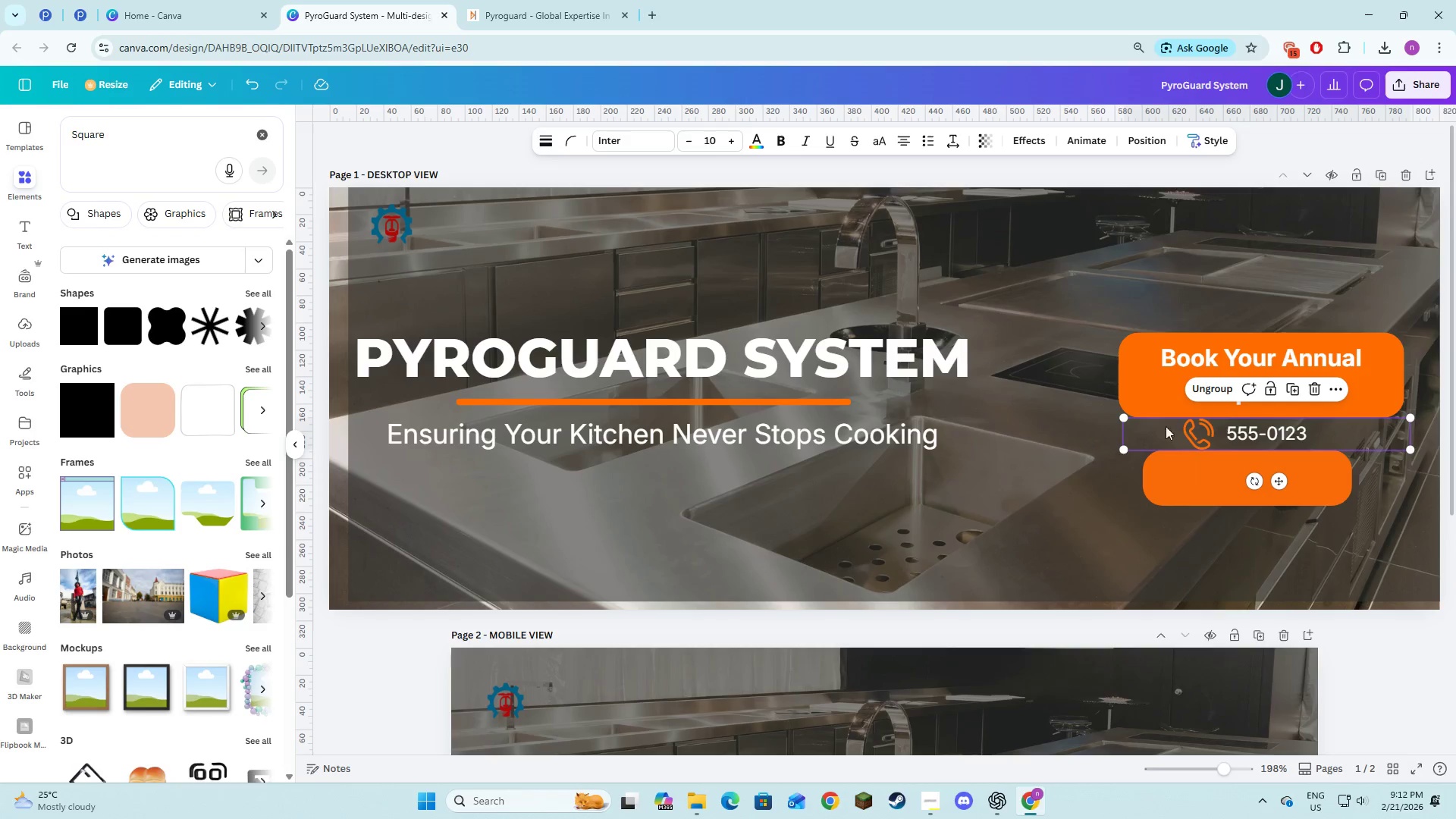 
left_click_drag(start_coordinate=[1197, 428], to_coordinate=[1199, 468])
 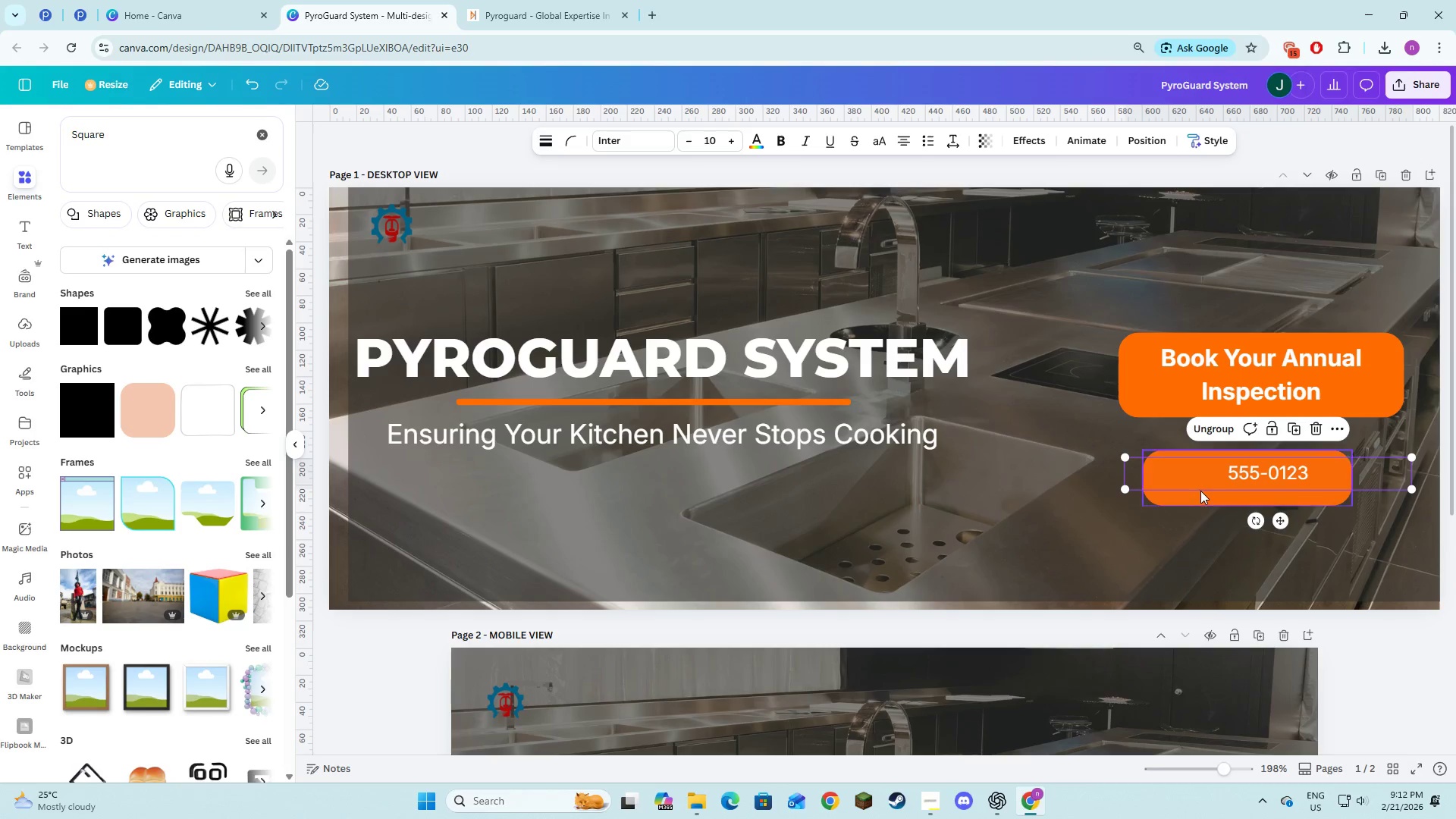 
left_click_drag(start_coordinate=[1200, 494], to_coordinate=[1200, 489])
 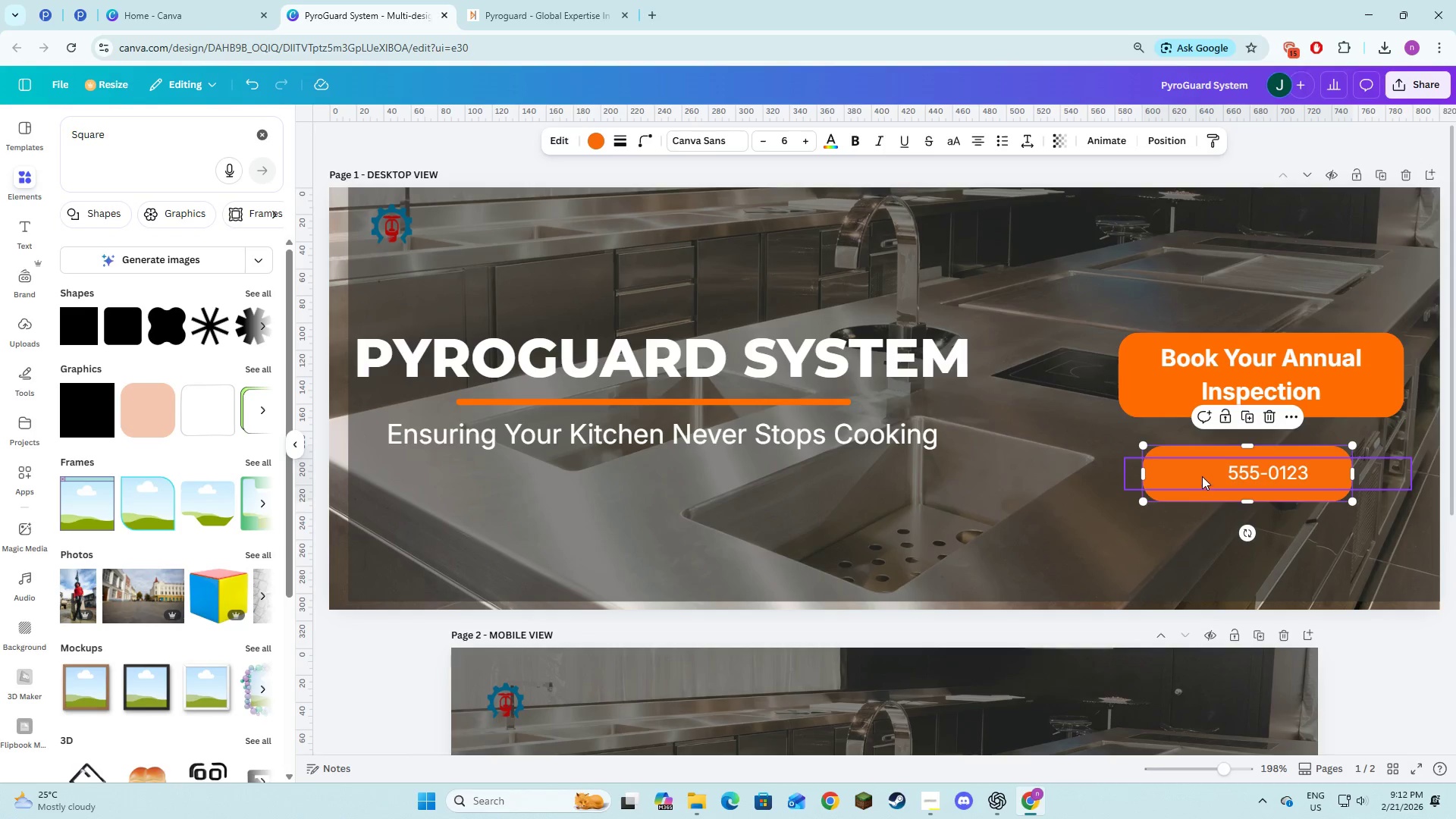 
left_click([1202, 476])
 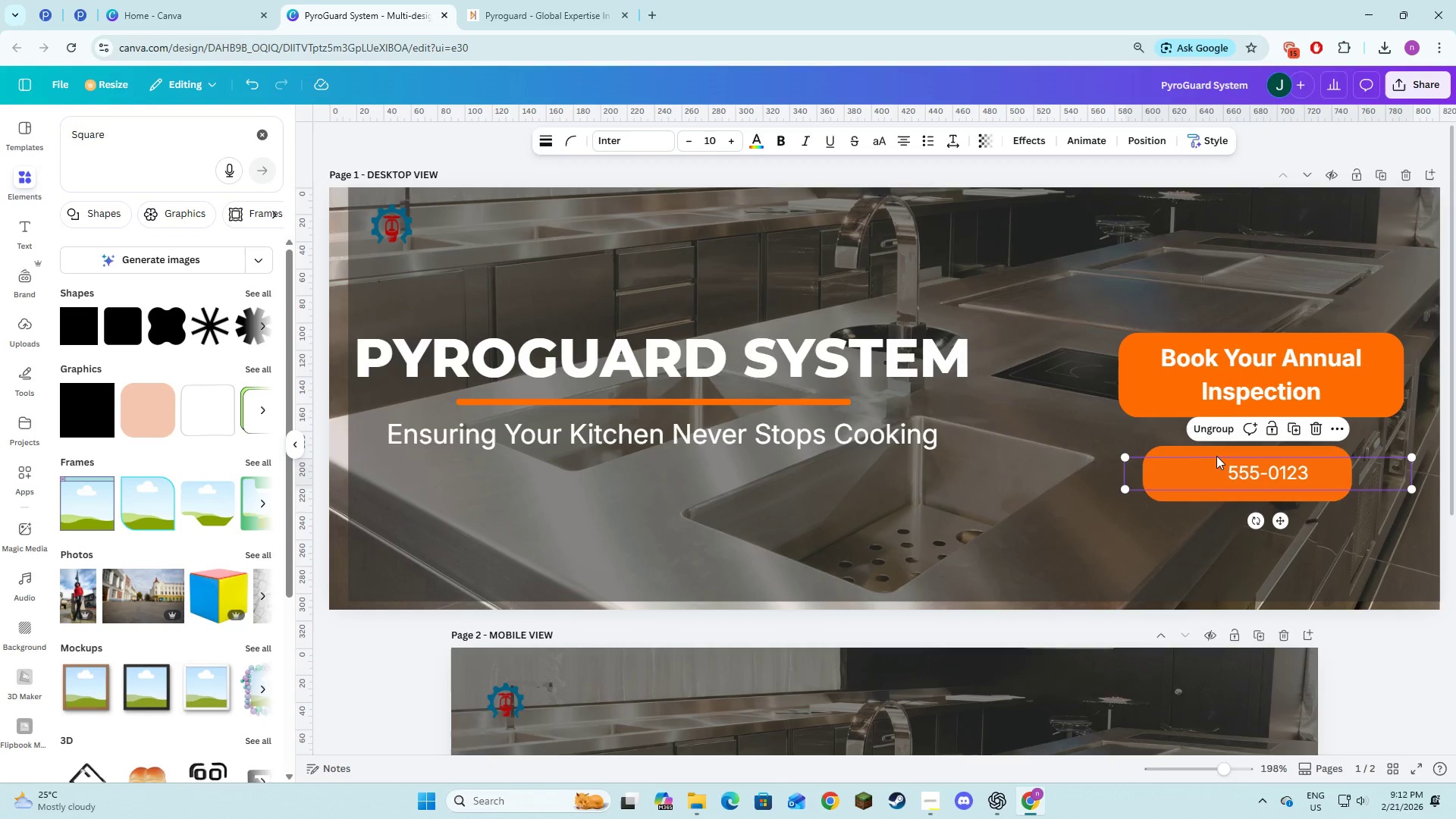 
double_click([1200, 470])
 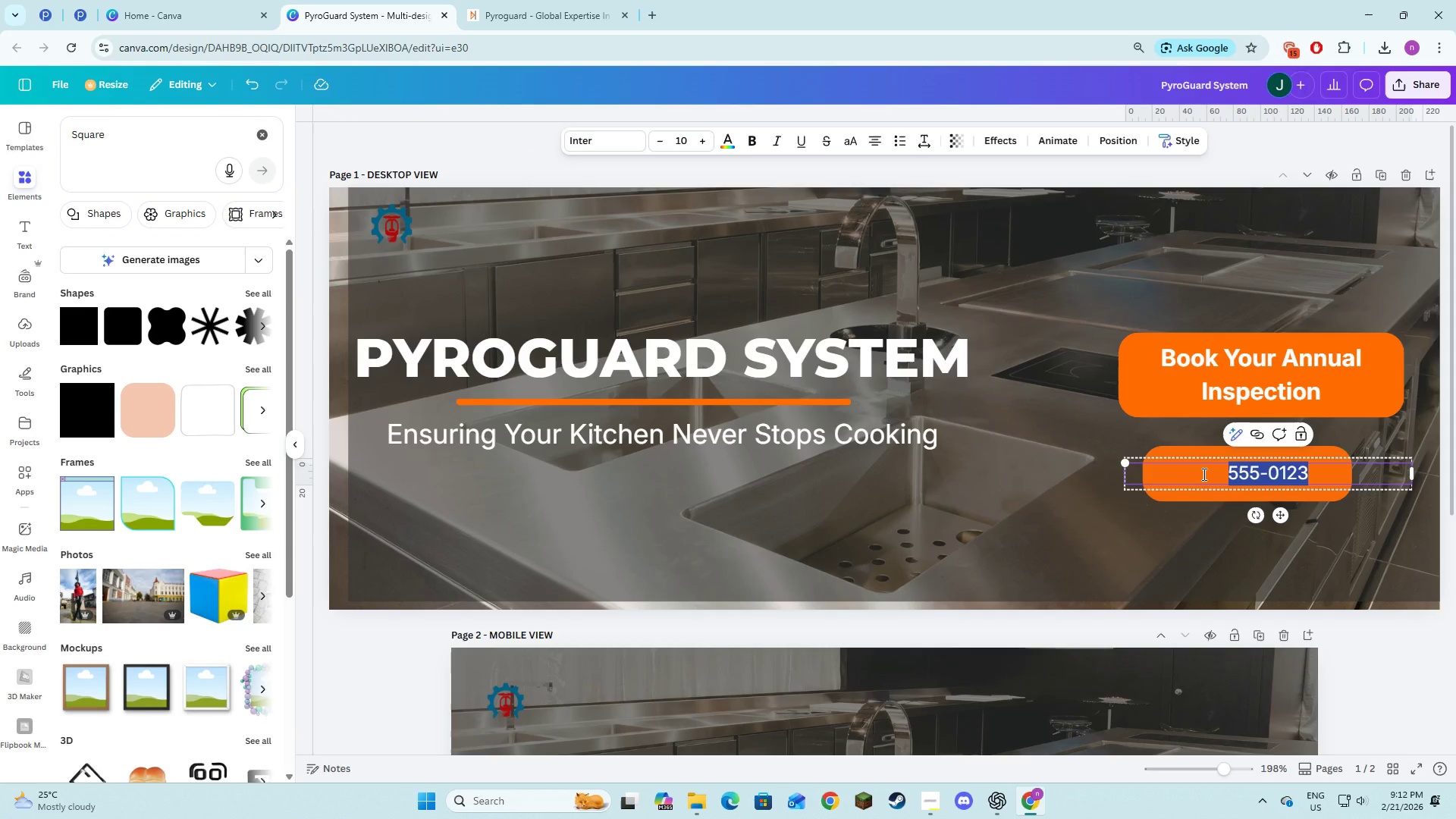 
left_click([1203, 474])
 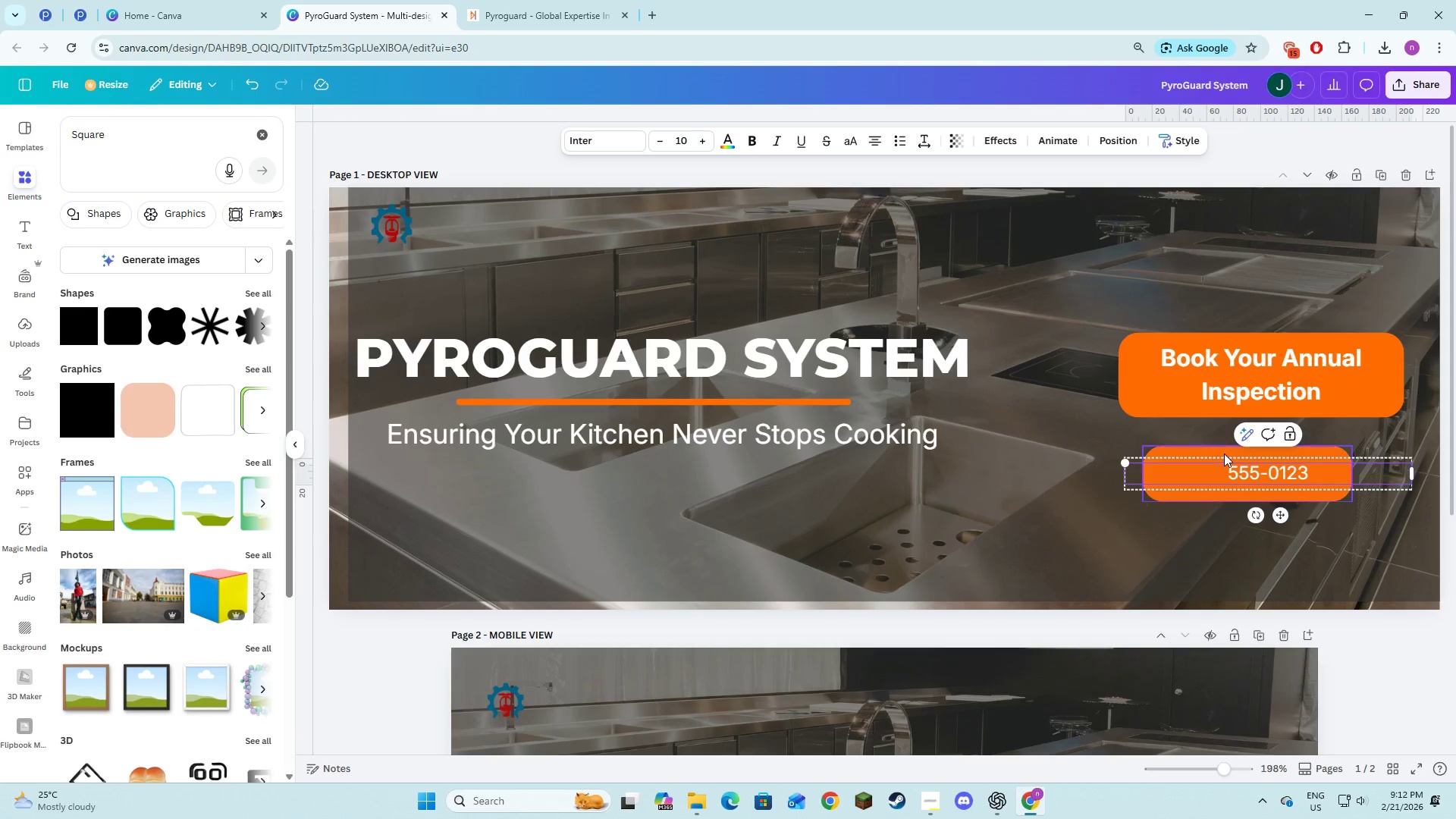 
left_click([1169, 507])
 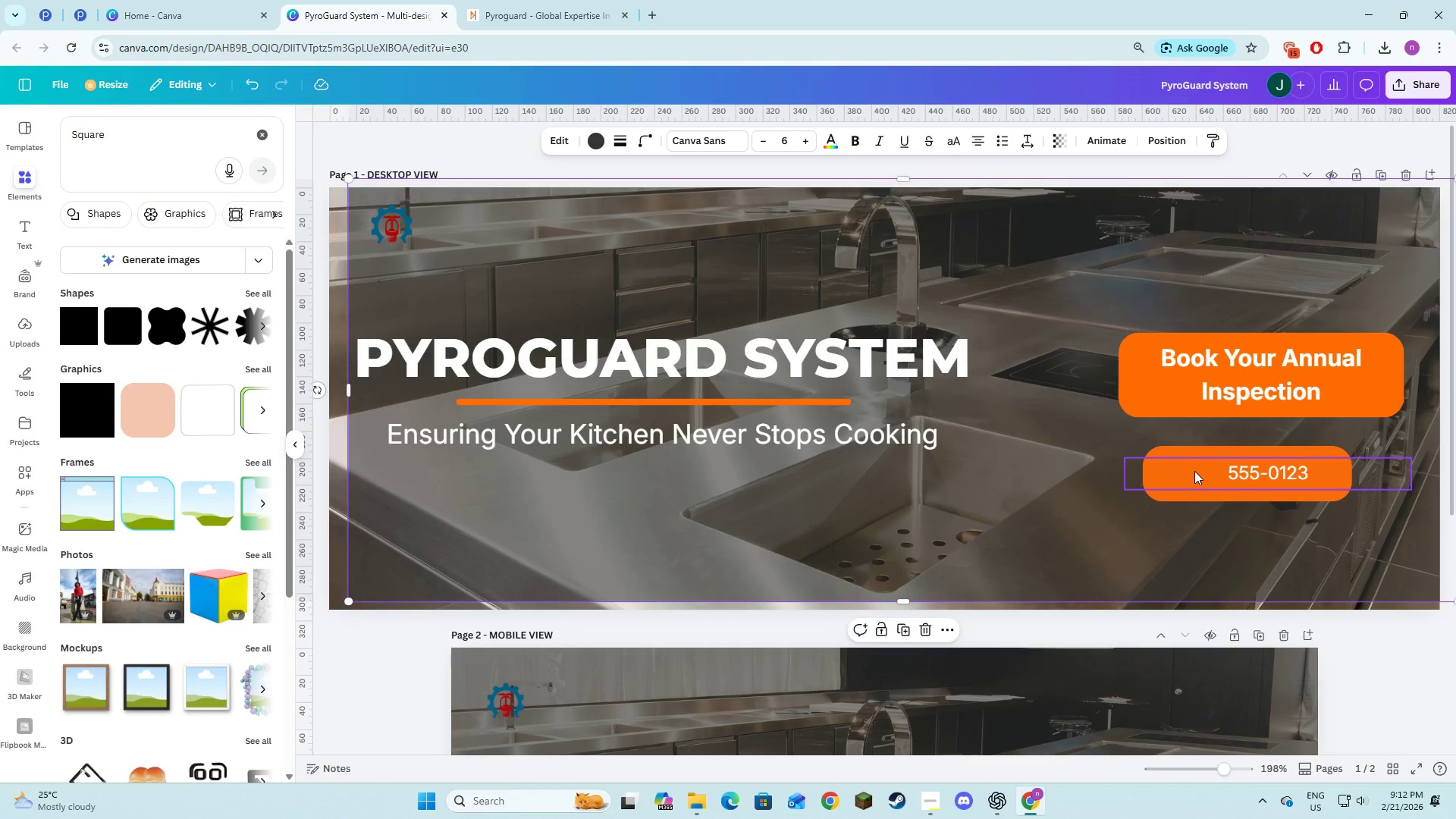 
left_click([1195, 471])
 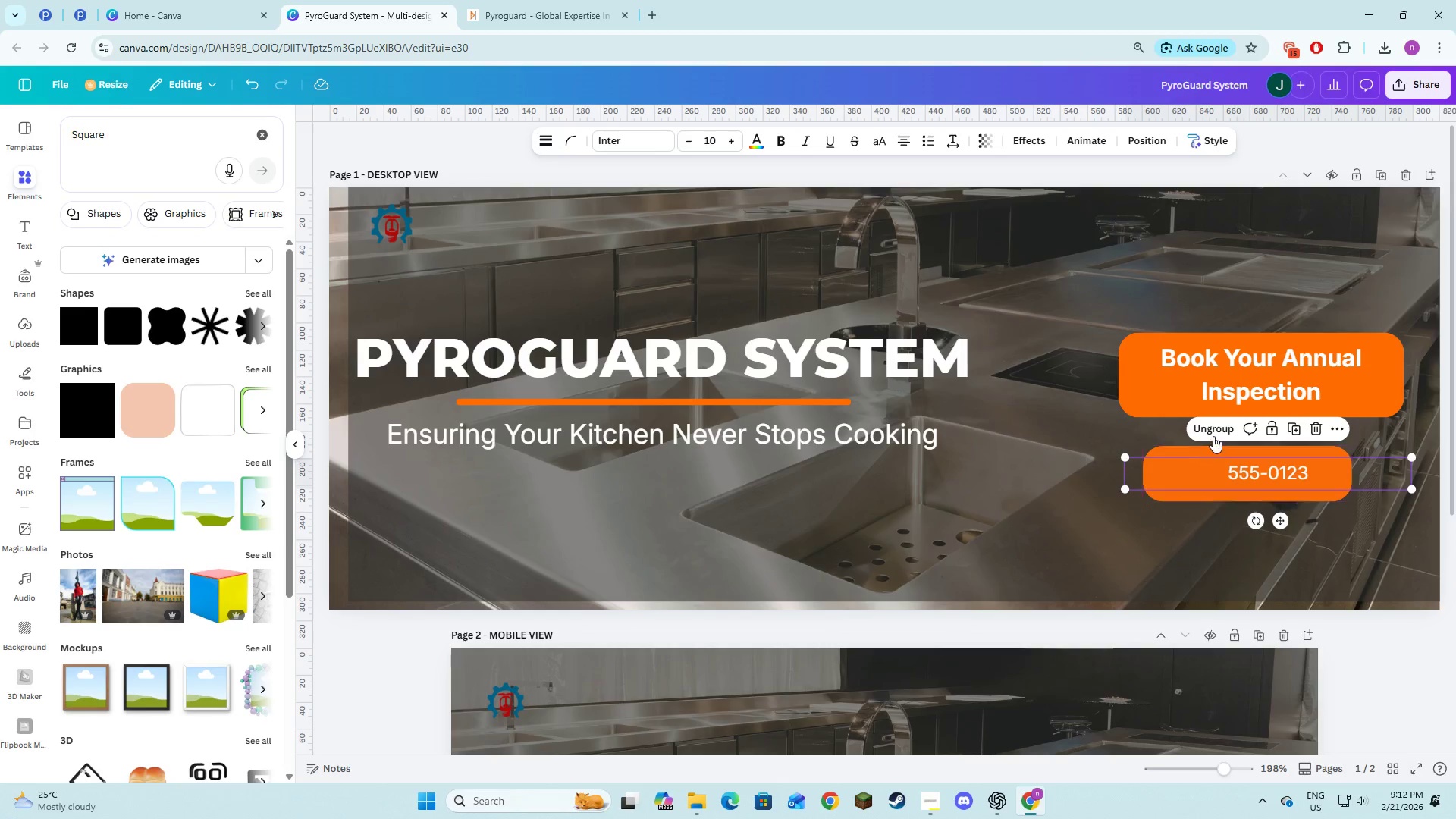 
left_click([1213, 434])
 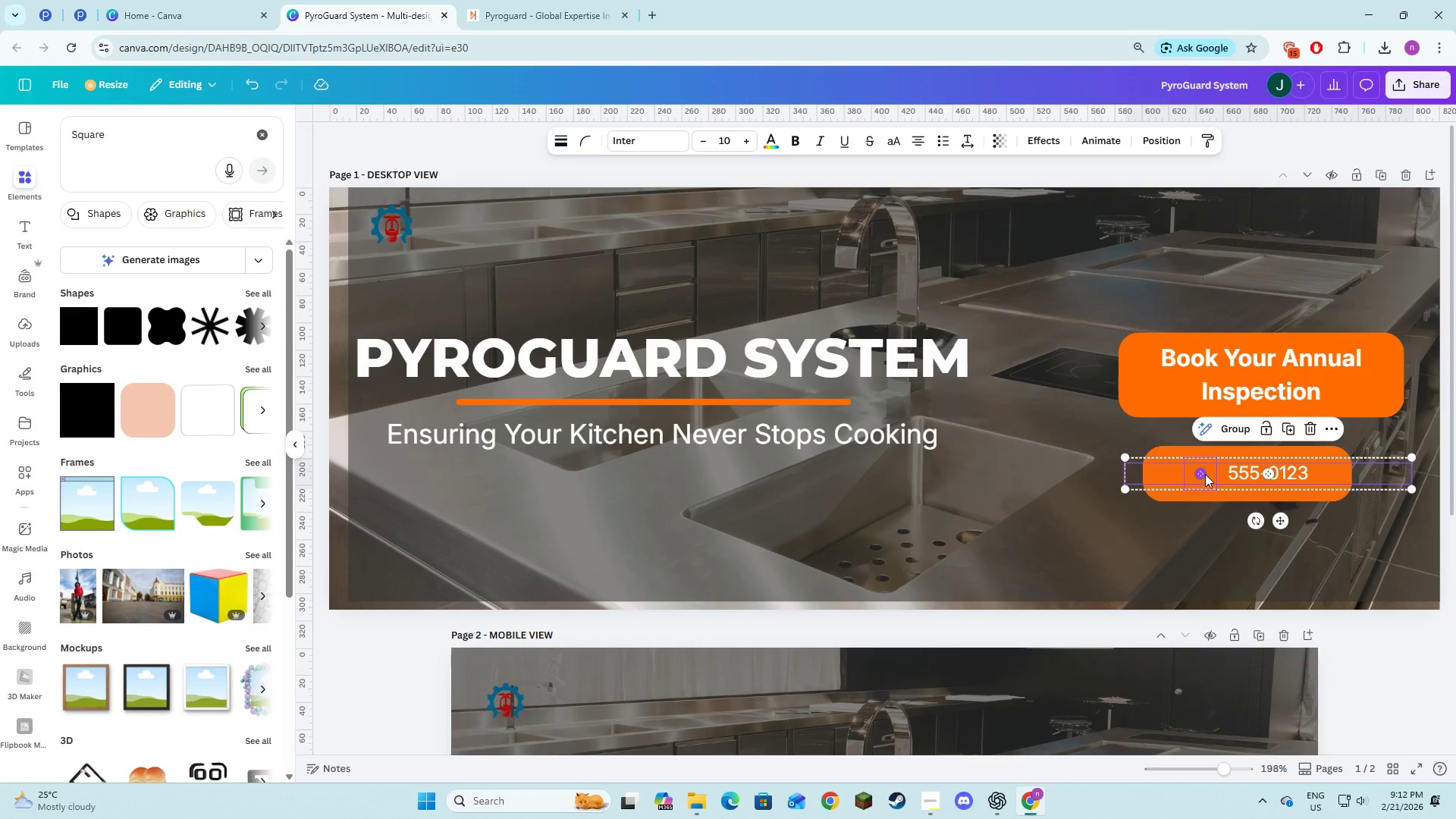 
left_click([1206, 473])
 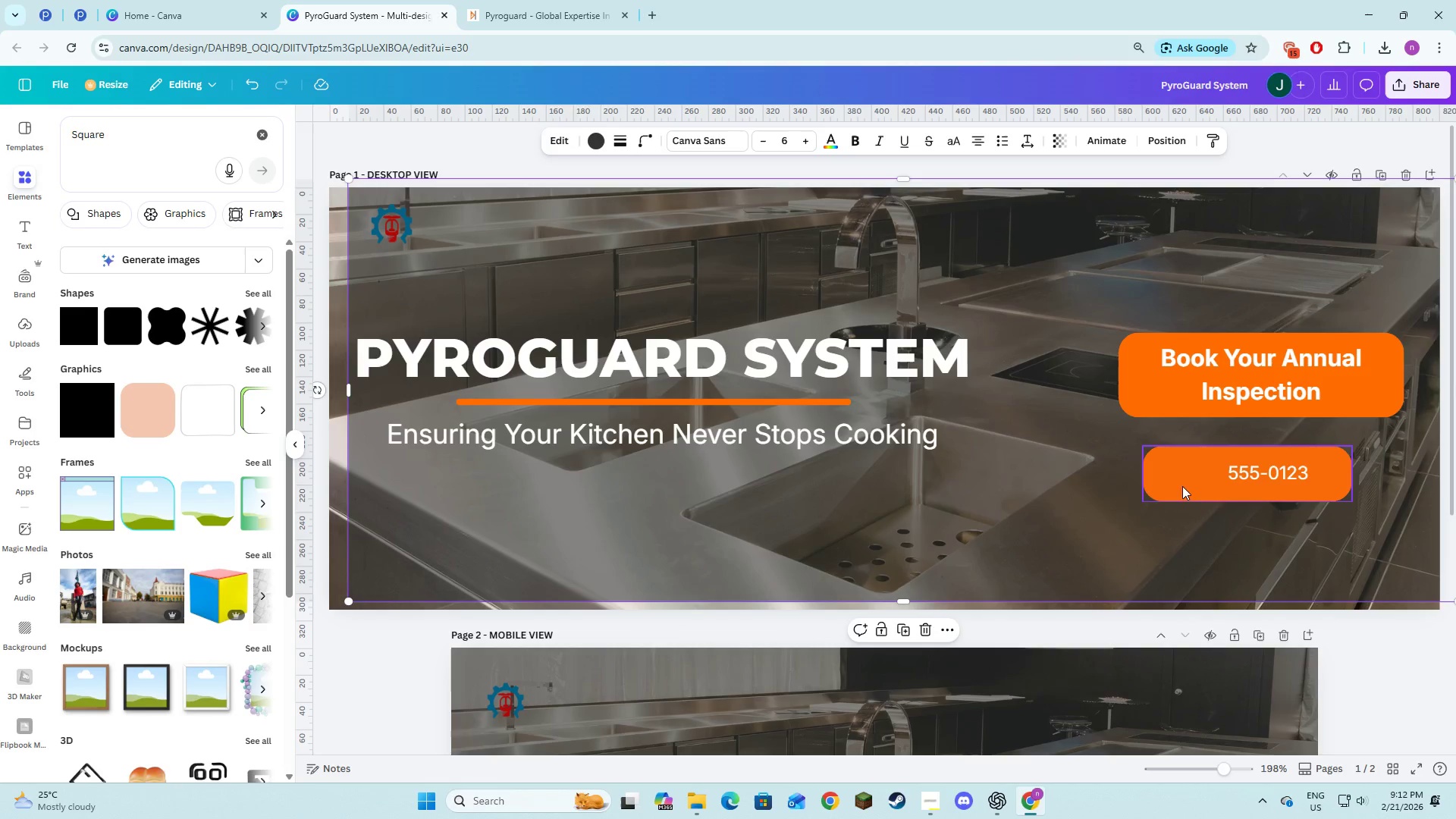 
left_click([1198, 467])
 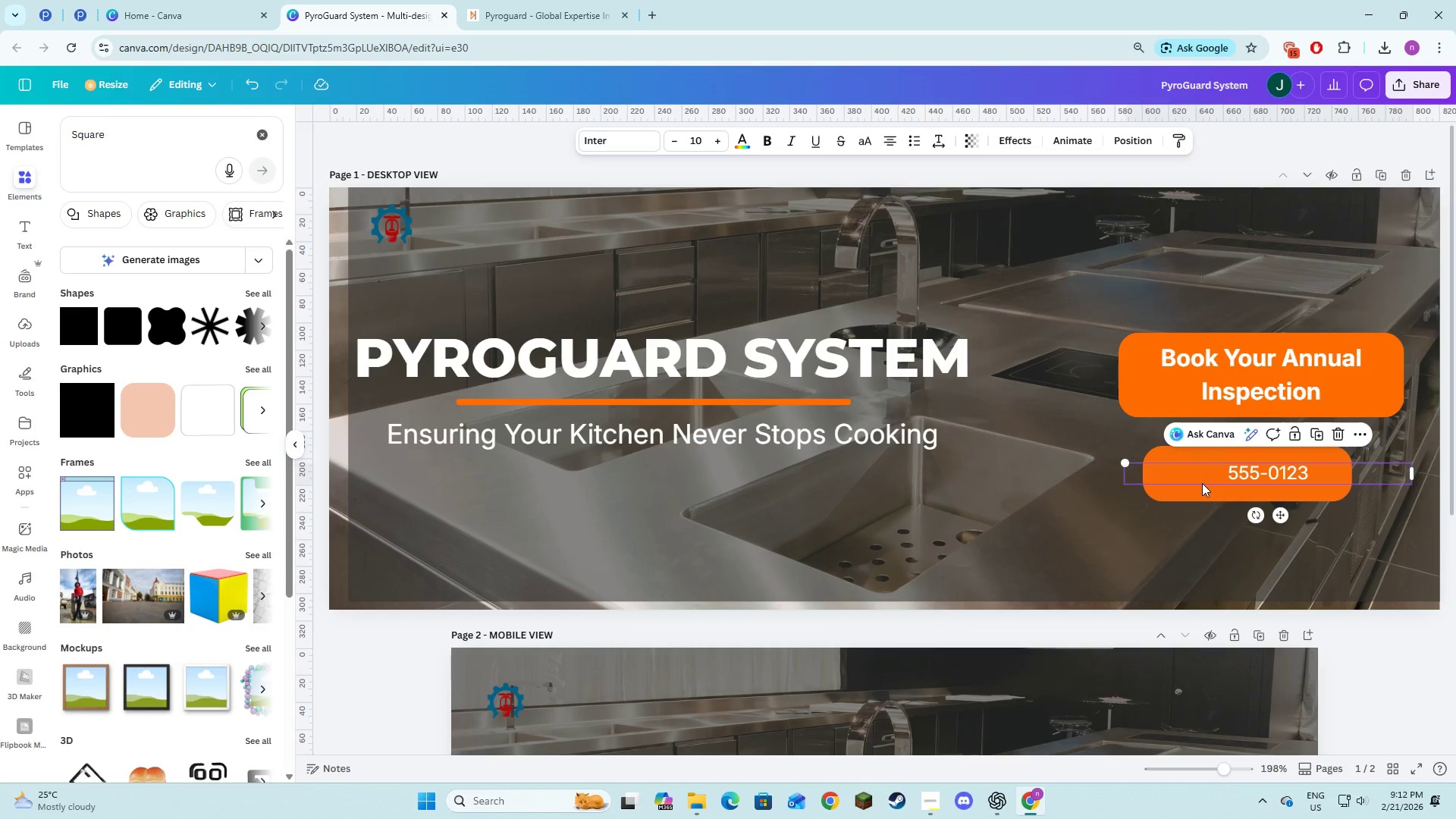 
left_click([1202, 488])
 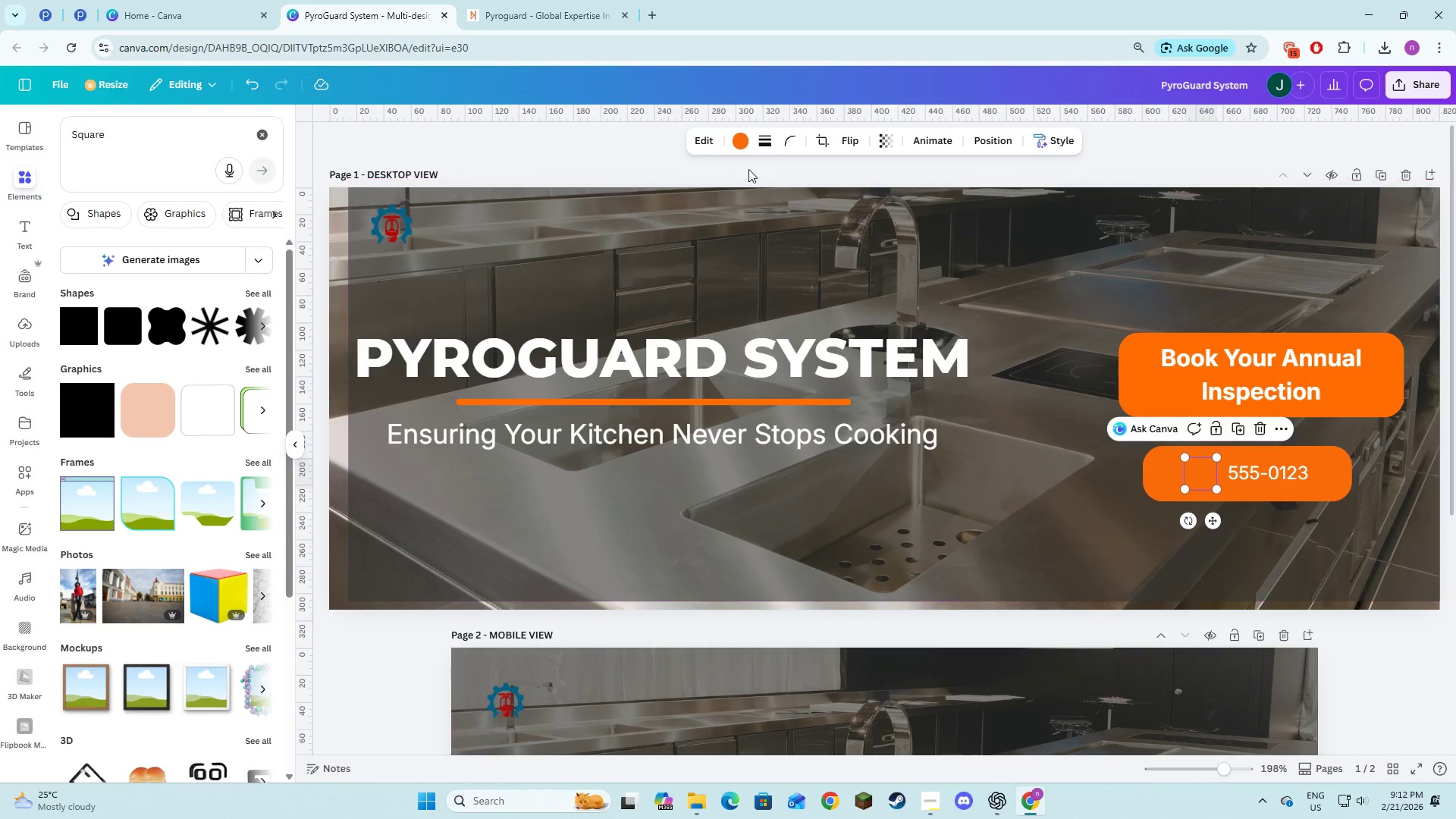 
left_click([742, 148])
 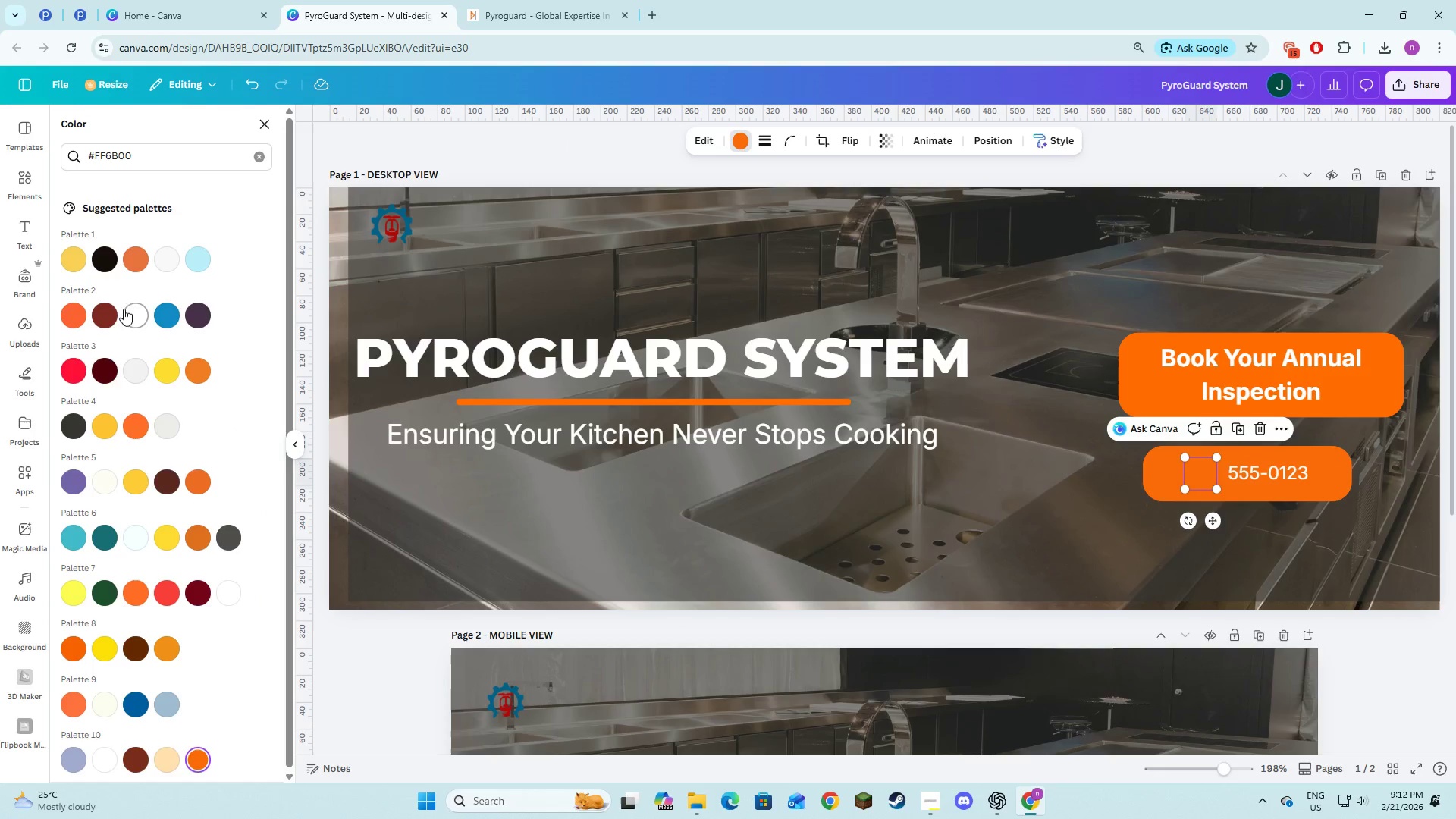 
left_click_drag(start_coordinate=[127, 315], to_coordinate=[128, 319])
 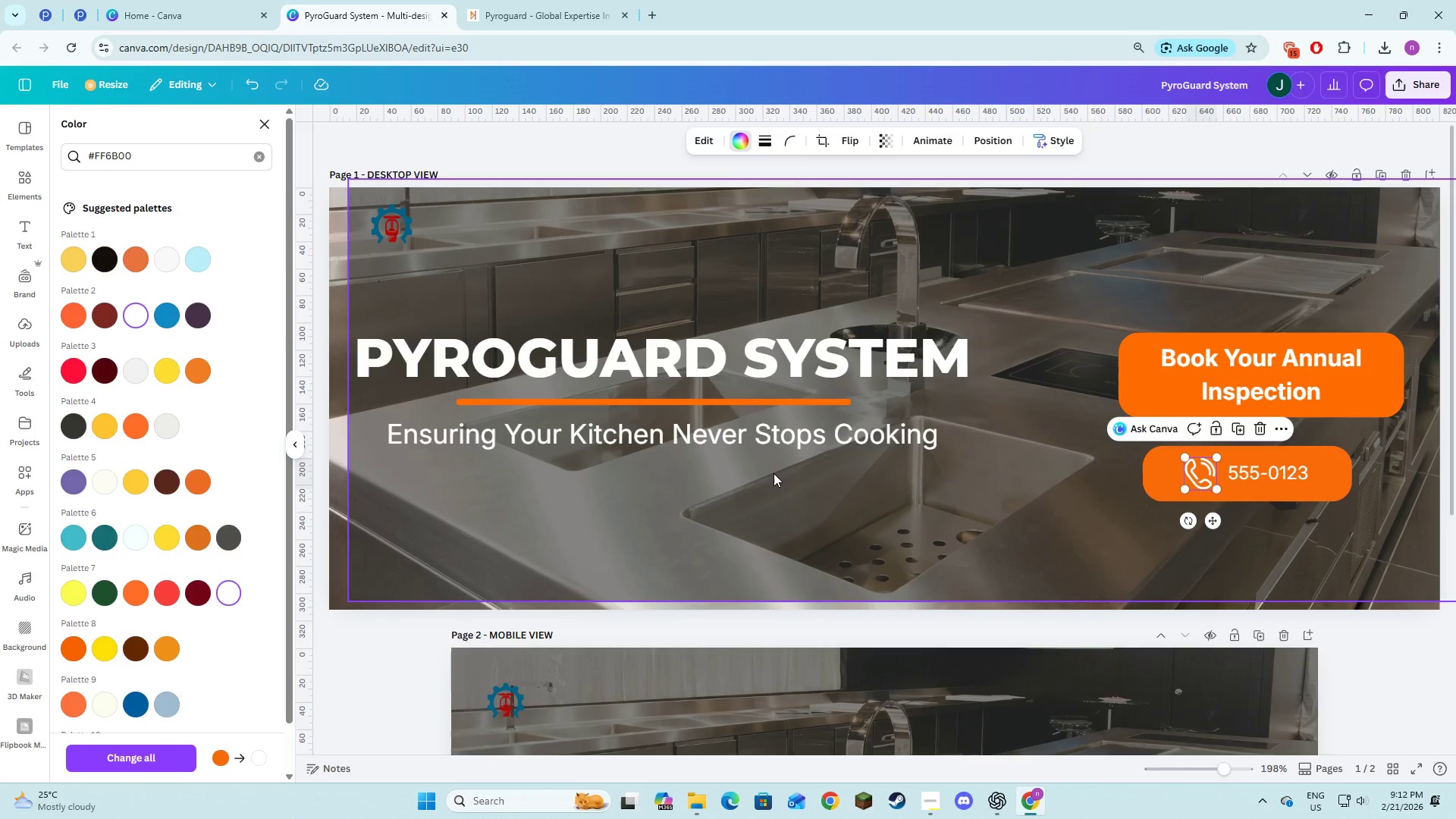 
left_click([843, 528])
 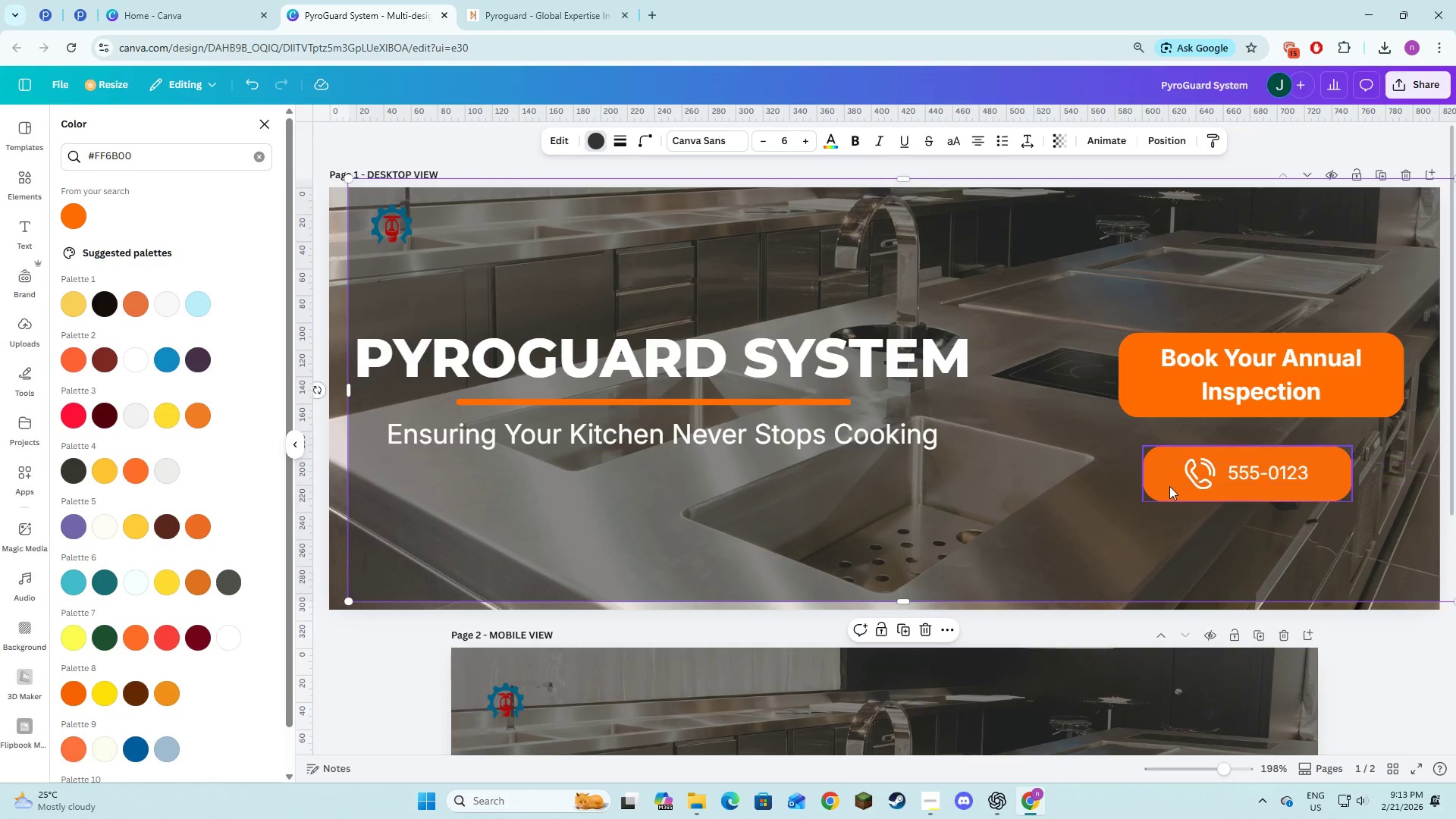 
left_click([1167, 493])
 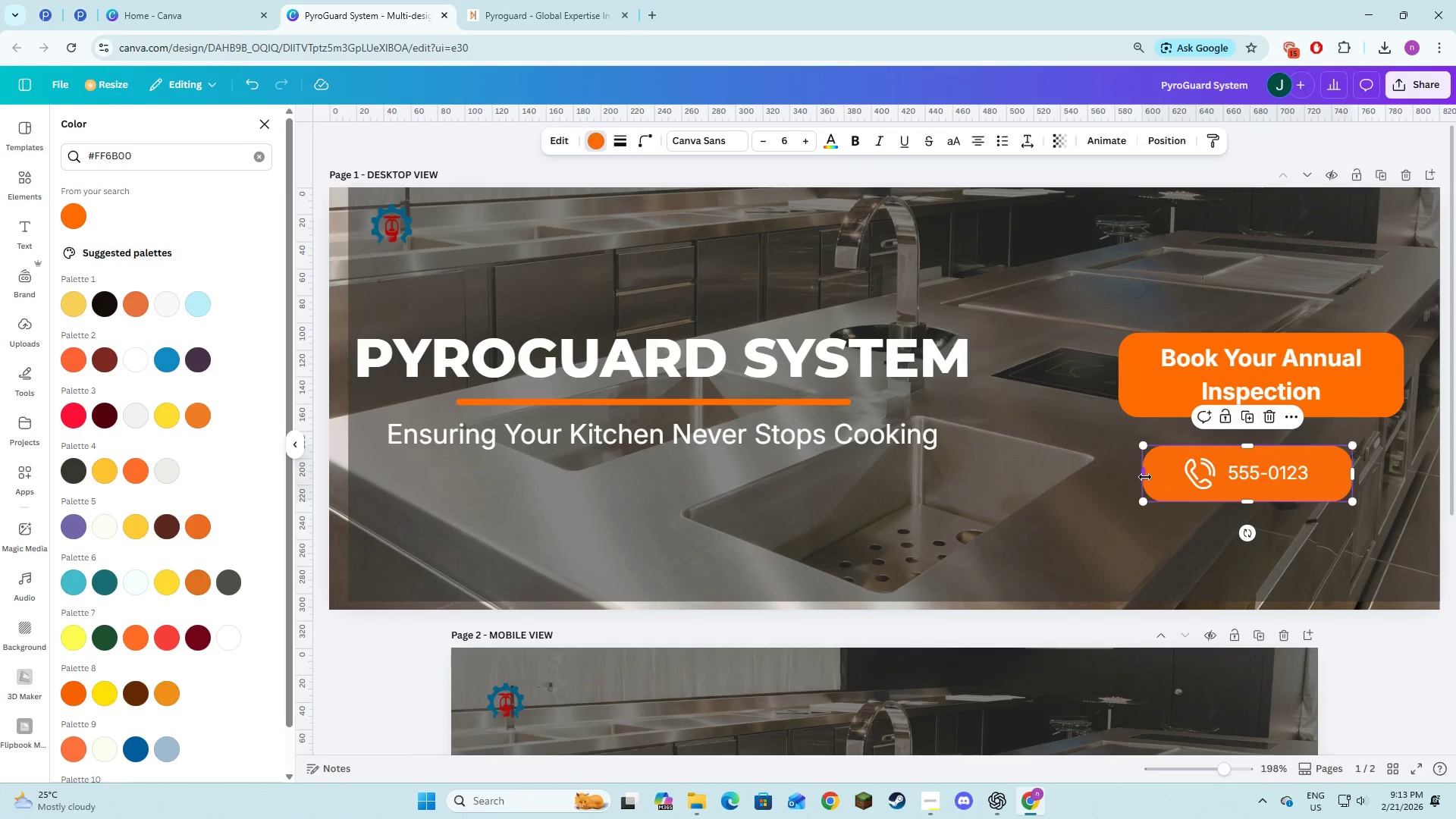 
left_click_drag(start_coordinate=[1145, 477], to_coordinate=[1161, 480])
 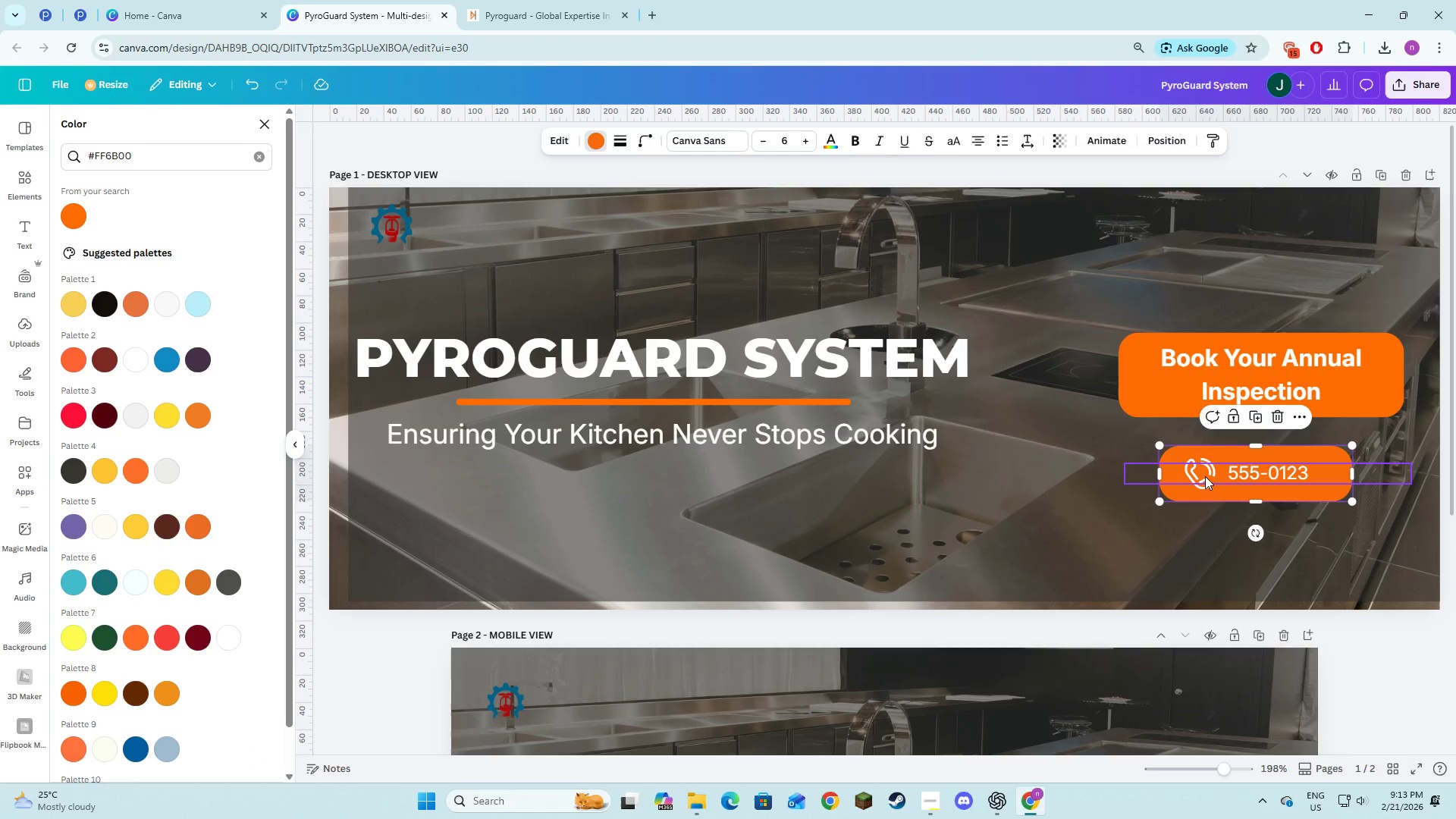 
hold_key(key=ShiftLeft, duration=1.5)
left_click([1234, 472])
 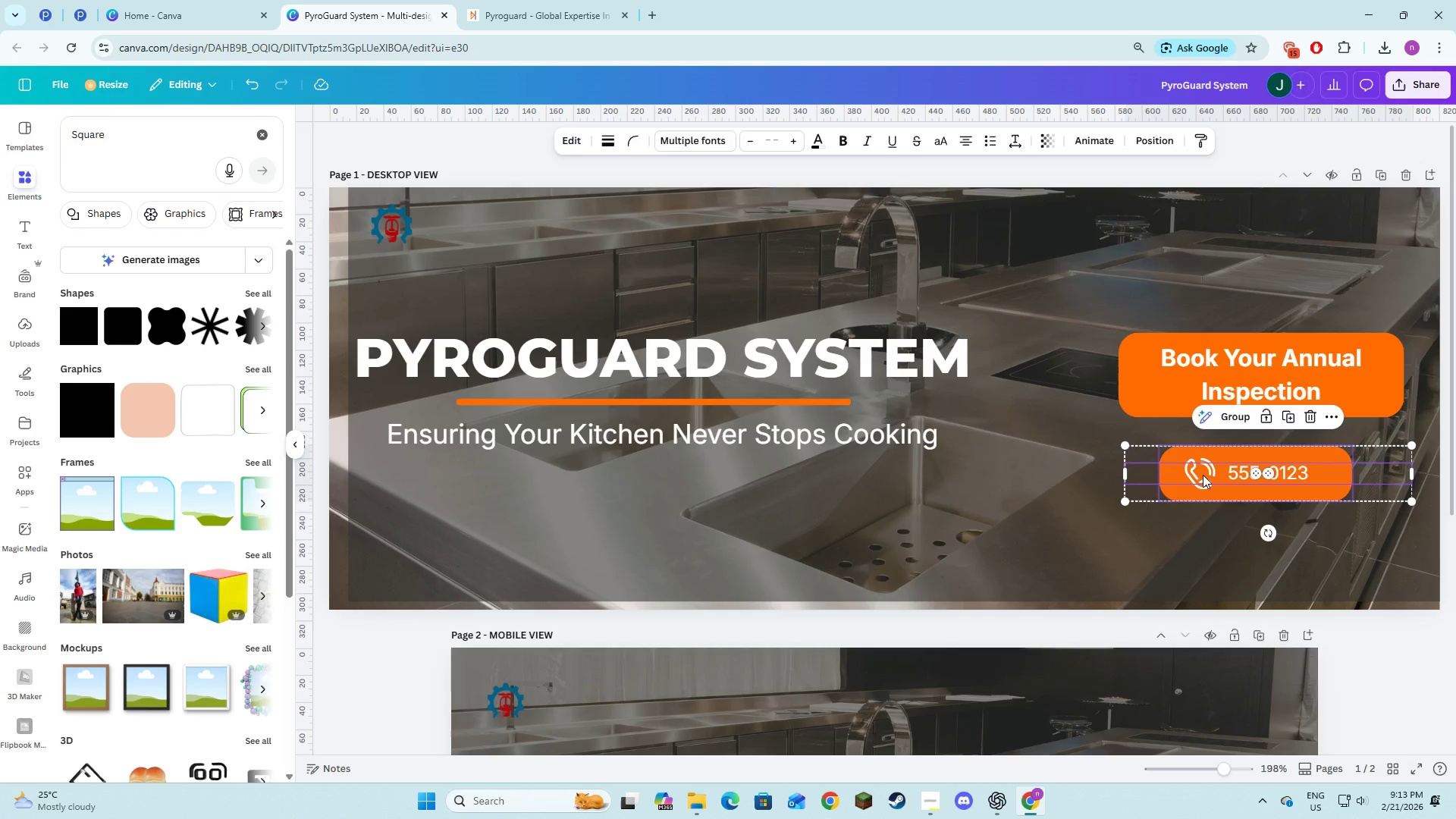 
hold_key(key=ShiftLeft, duration=1.52)
left_click([1203, 475])
 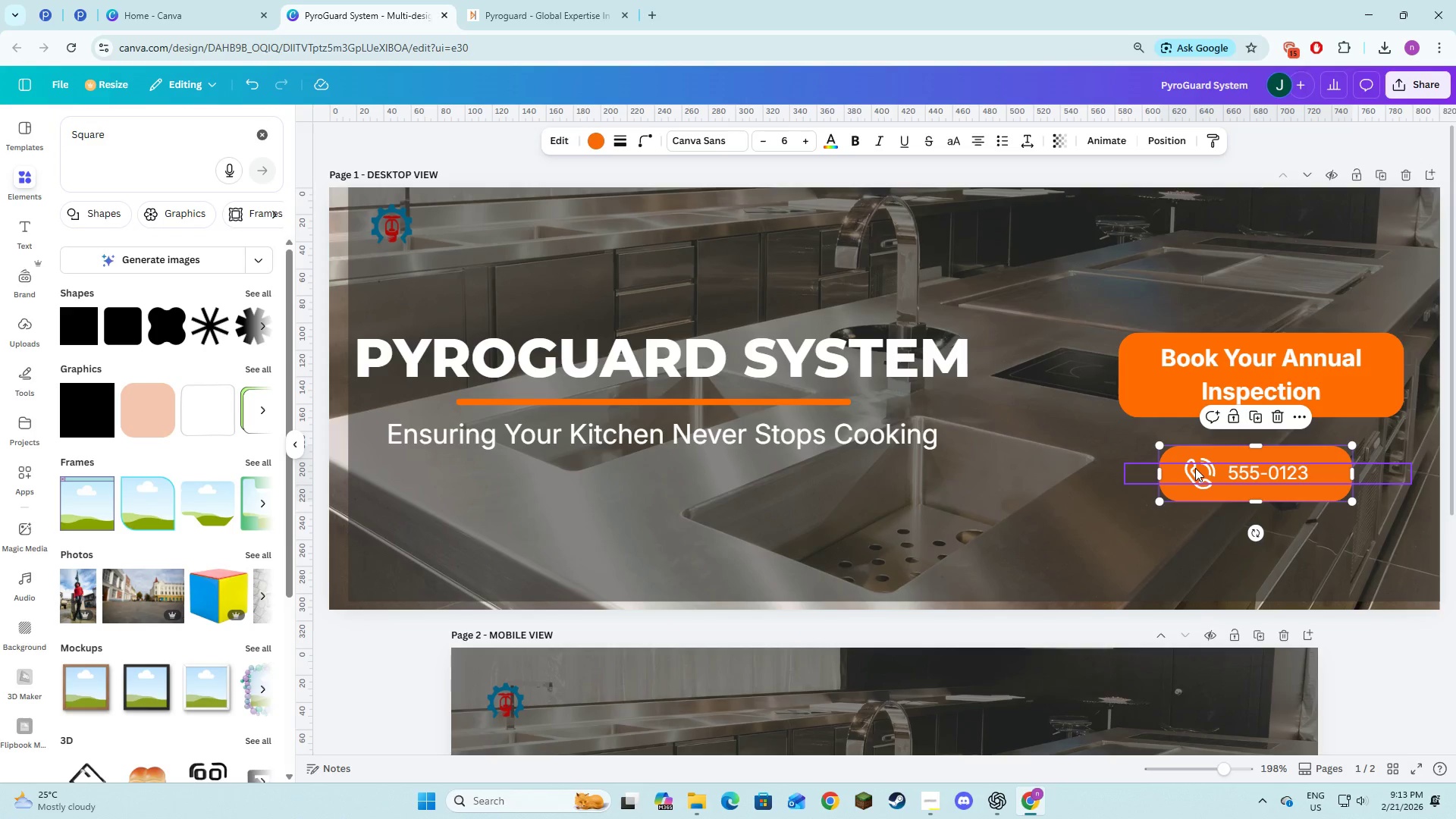 
hold_key(key=ShiftLeft, duration=1.52)
left_click([1197, 487])
 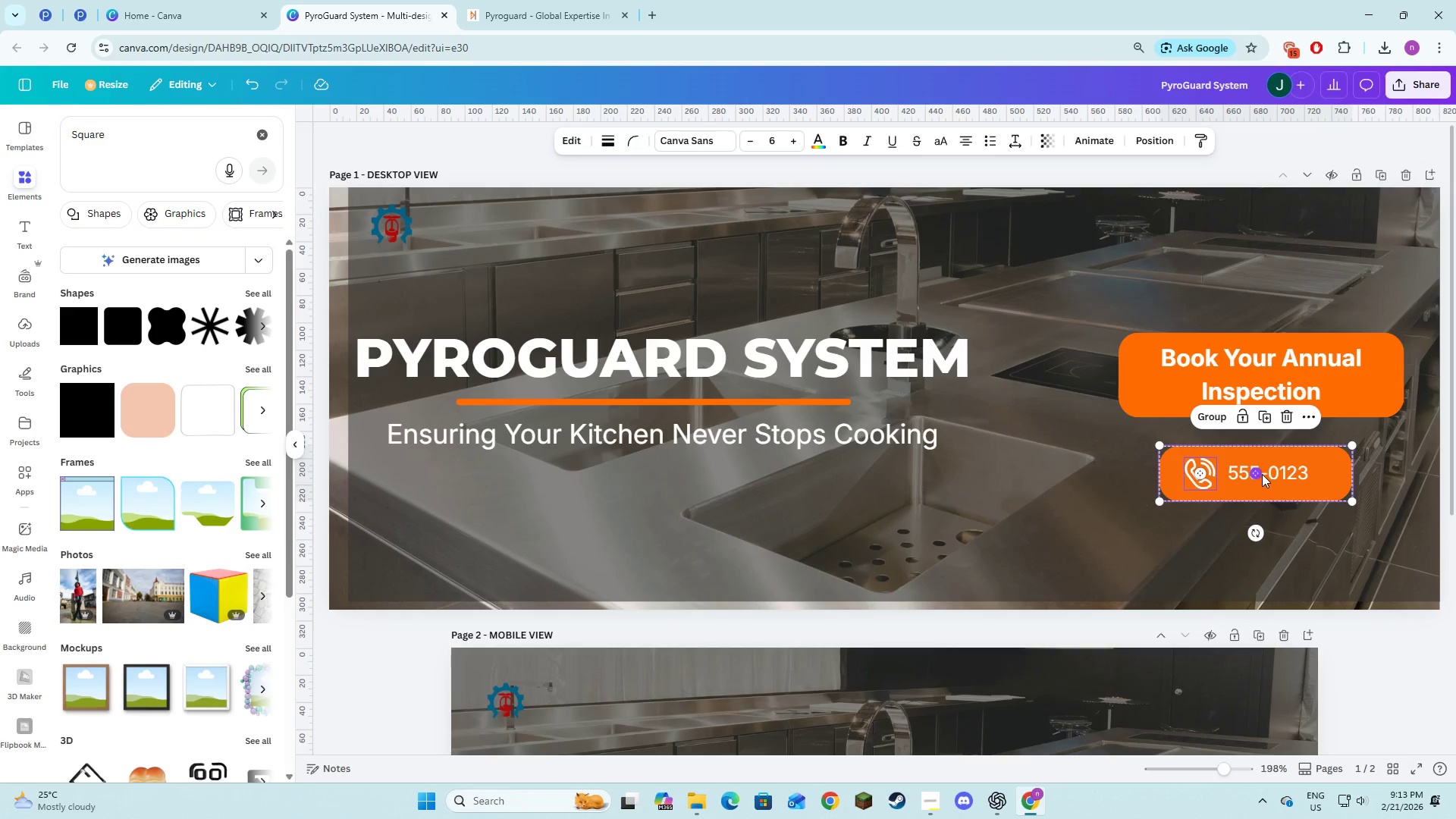 
hold_key(key=ShiftLeft, duration=0.8)
left_click([1284, 471])
 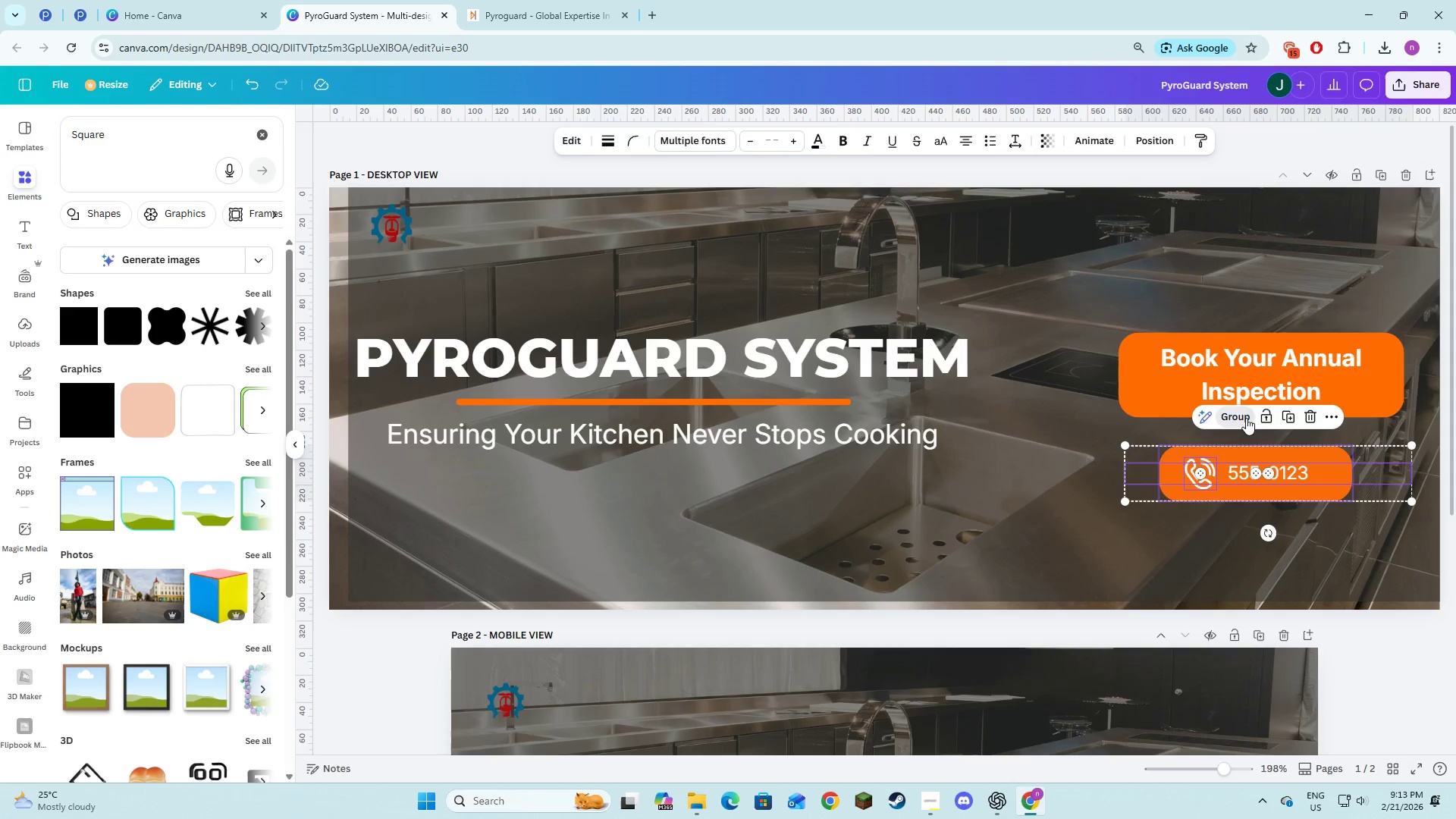 
double_click([1153, 520])
 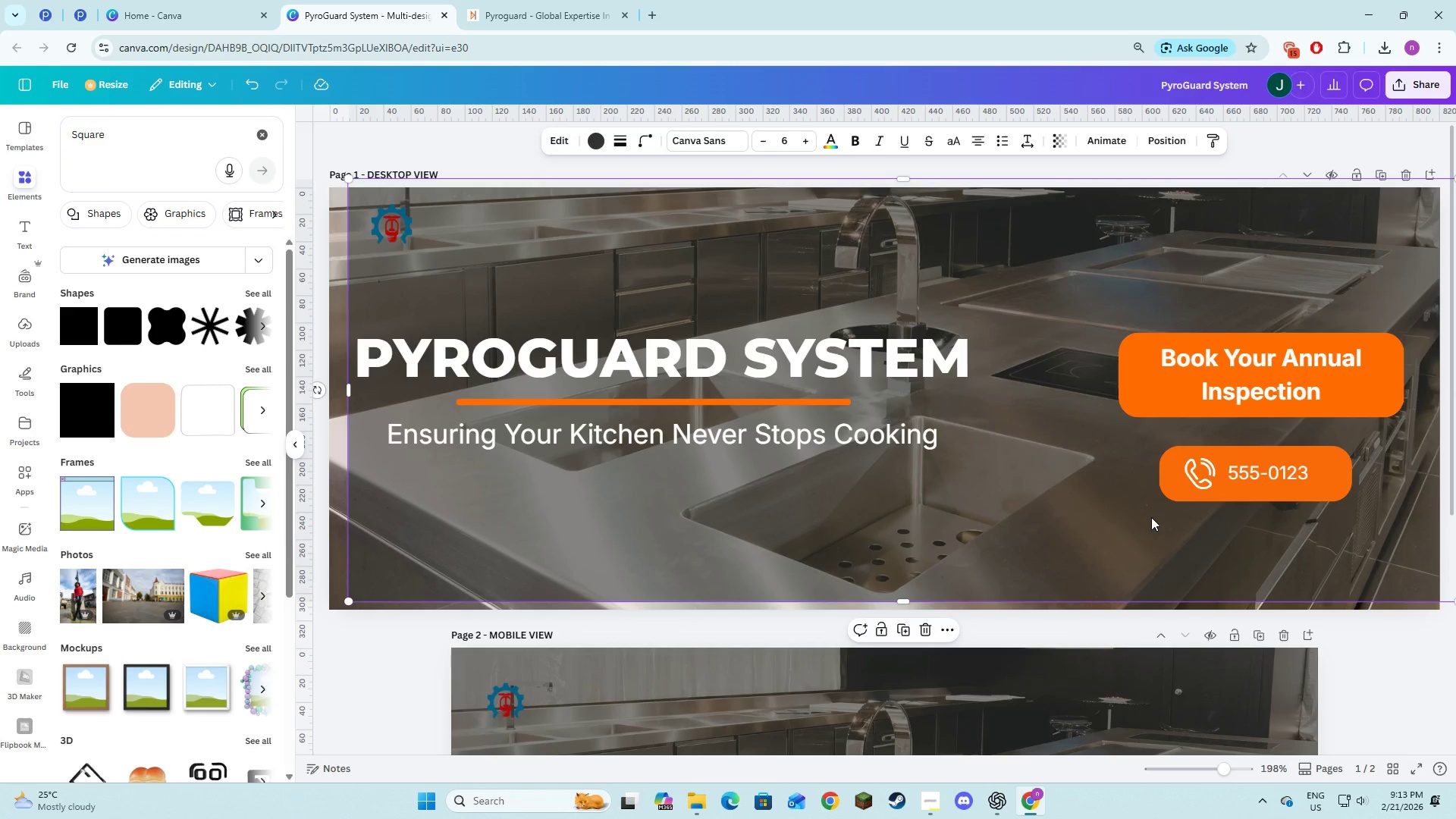 
key(Alt+AltLeft)
 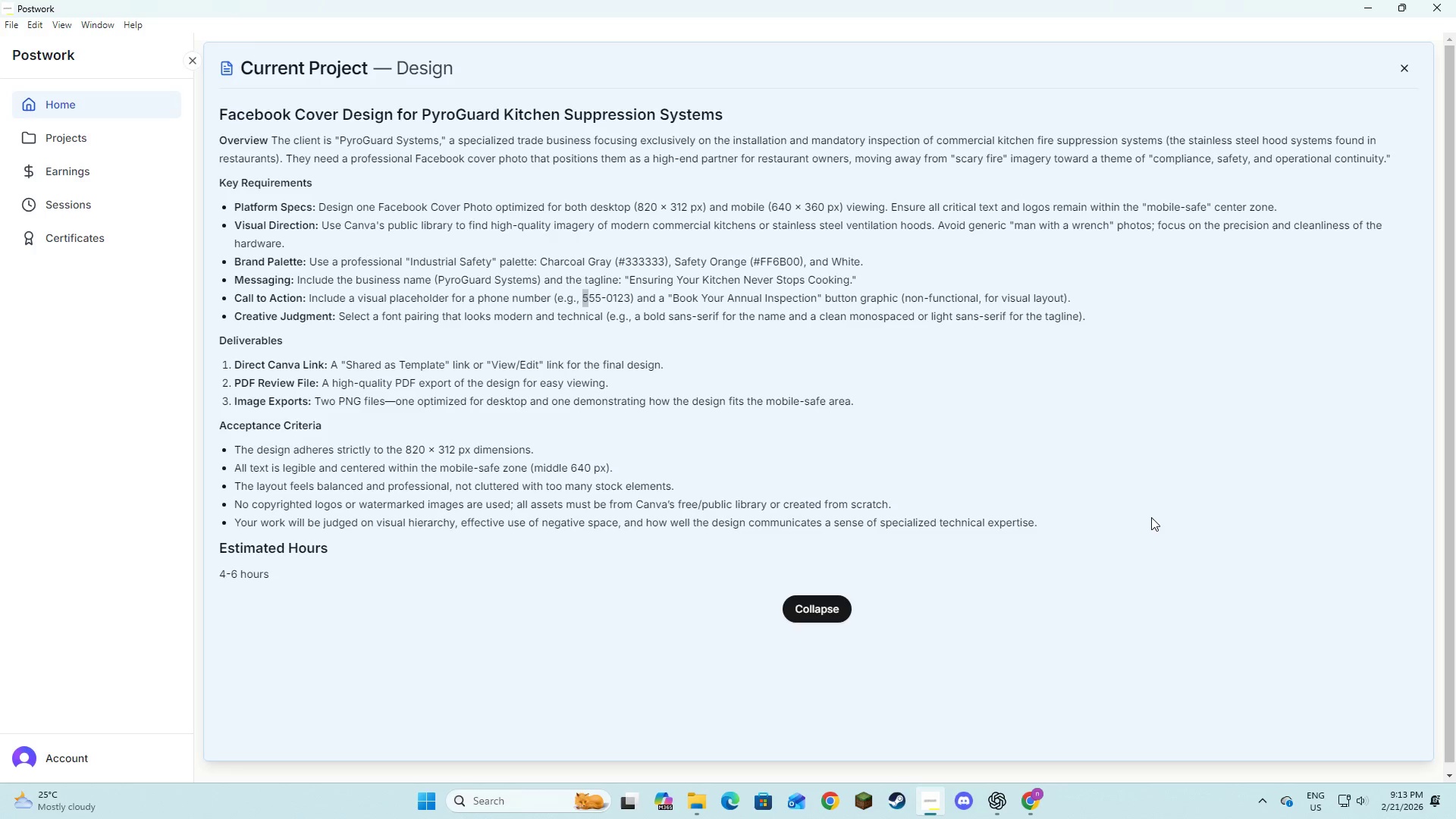 
key(Alt+Tab)